 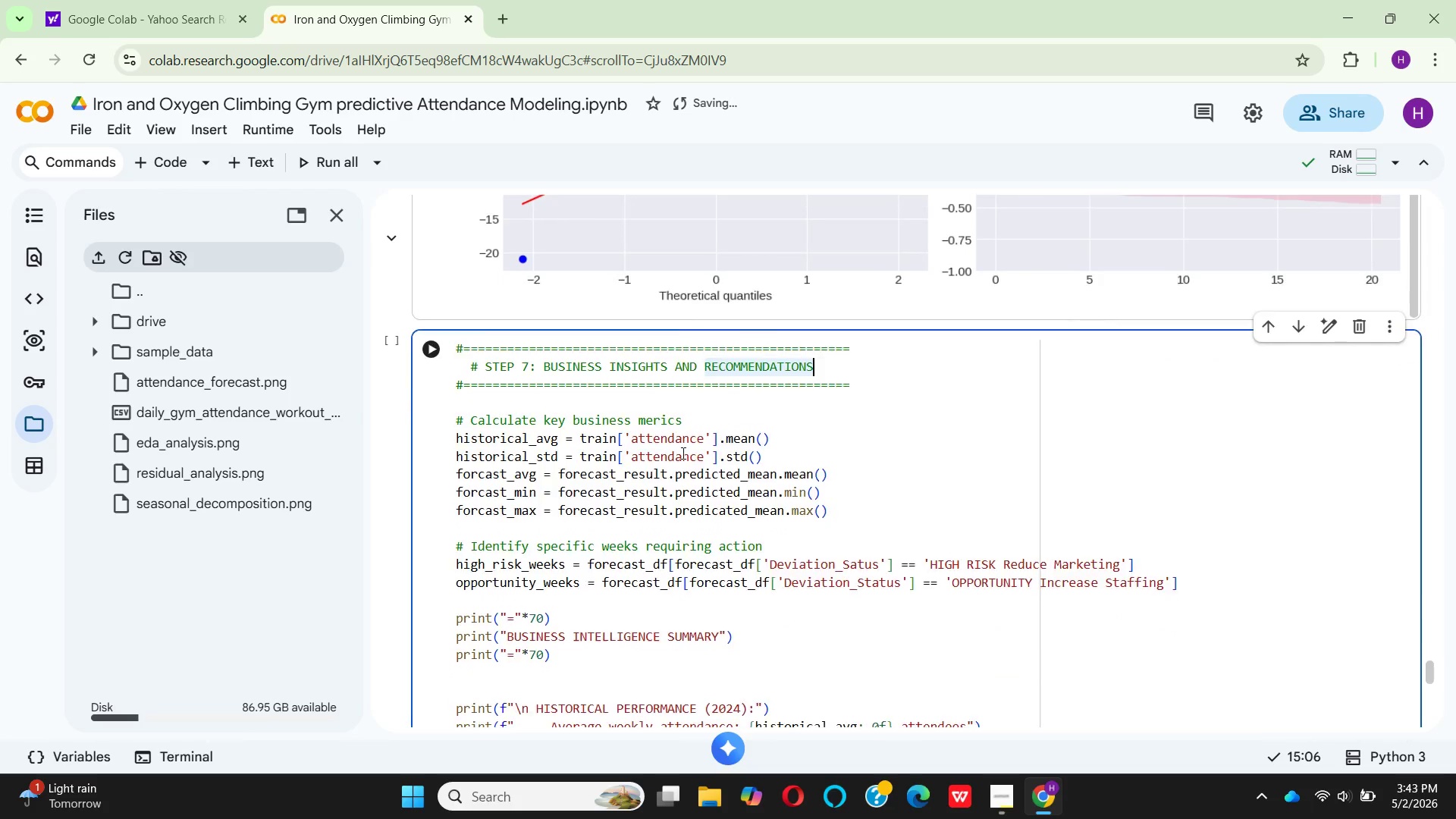 
scroll: coordinate [724, 427], scroll_direction: up, amount: 3.0
 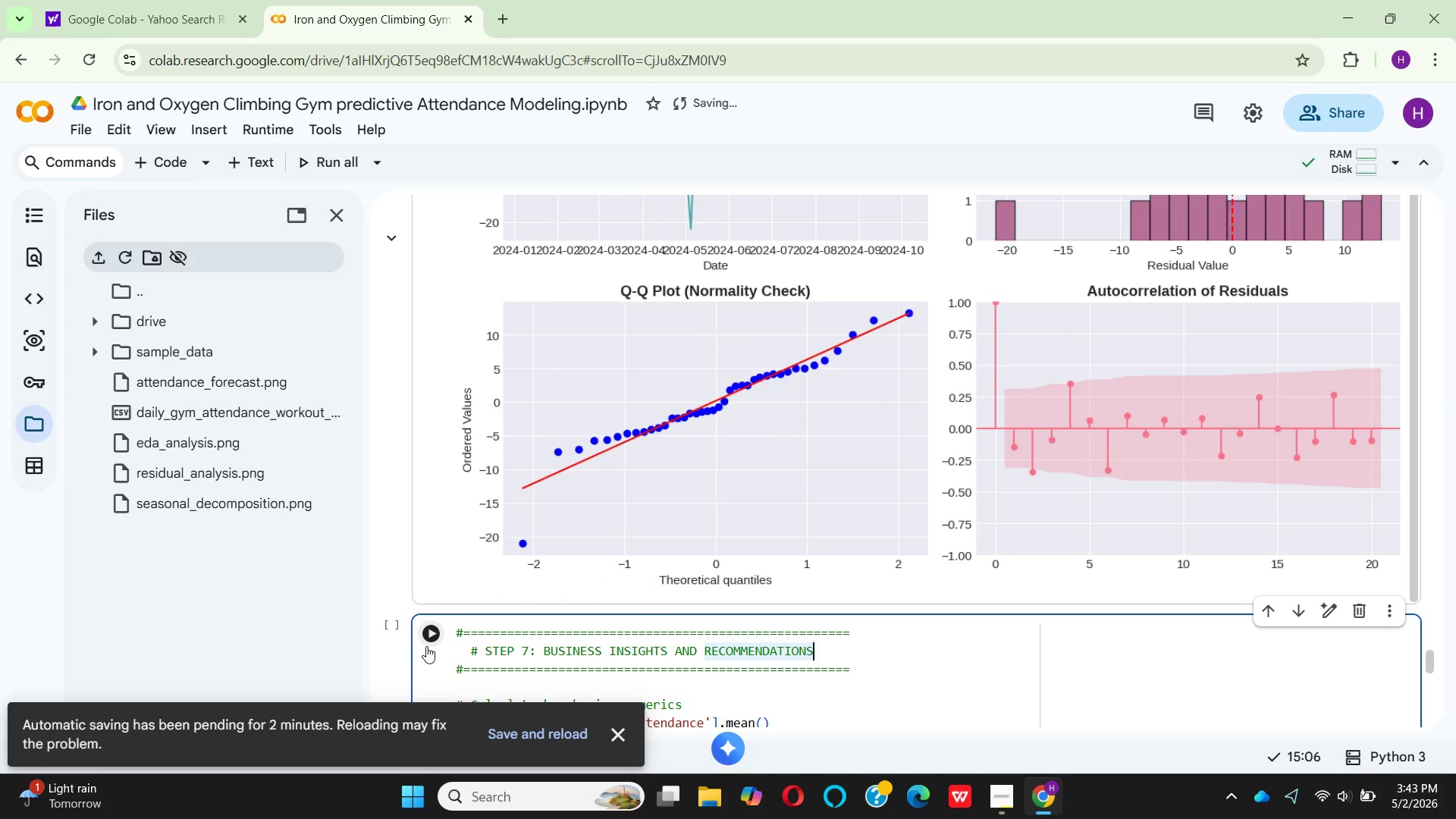 
left_click([426, 646])
 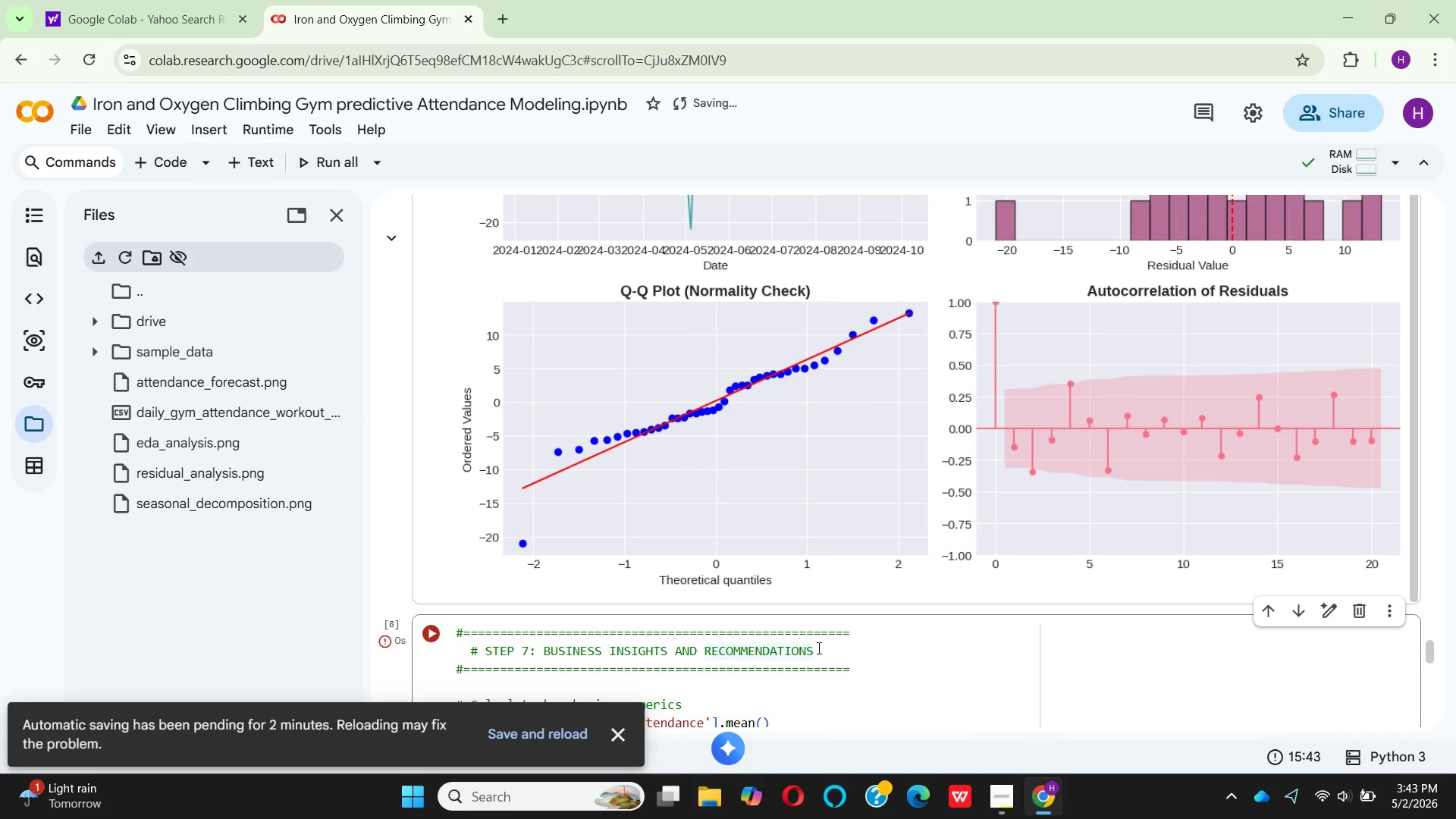 
scroll: coordinate [814, 657], scroll_direction: down, amount: 3.0
 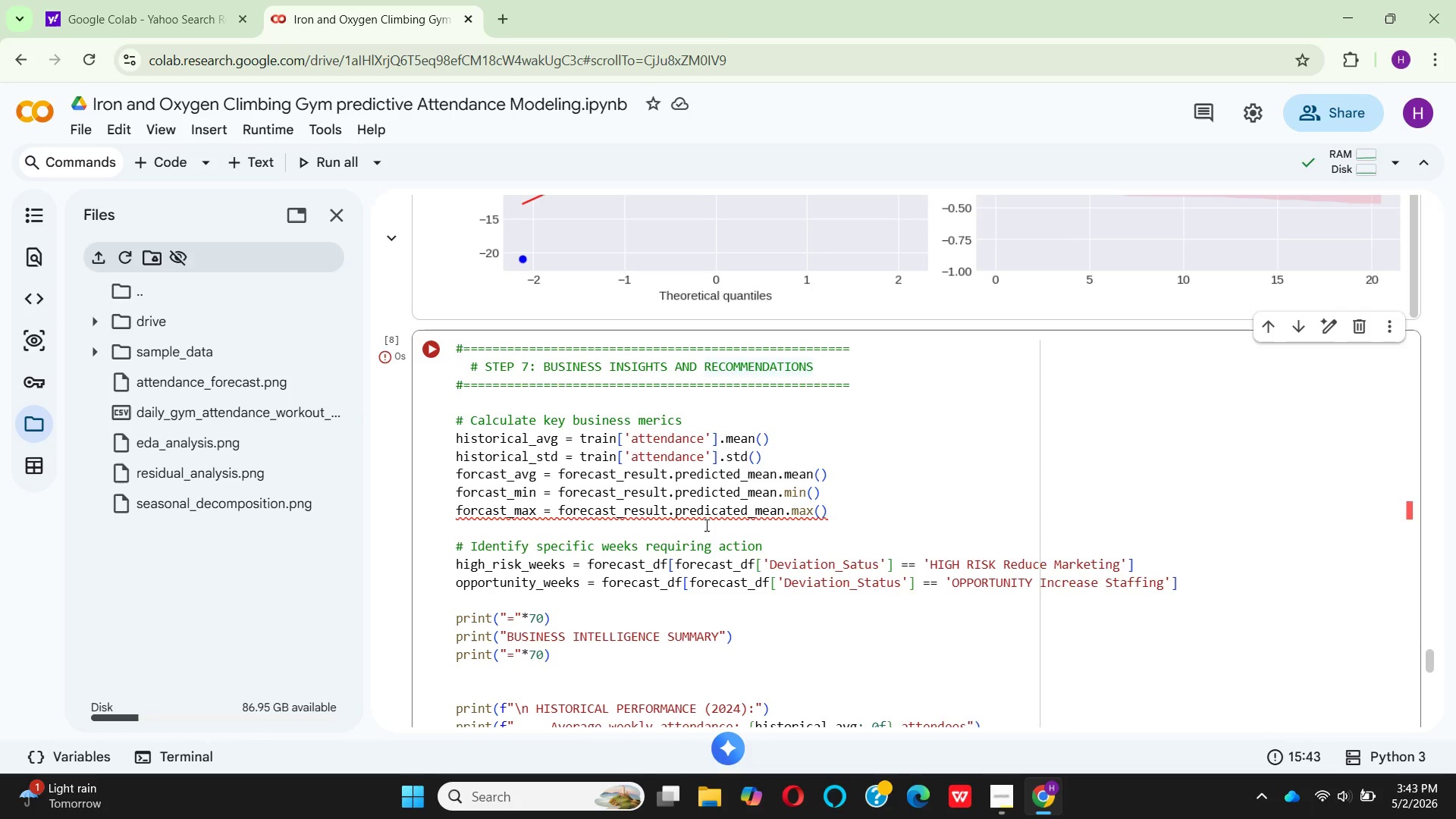 
wait(42.89)
 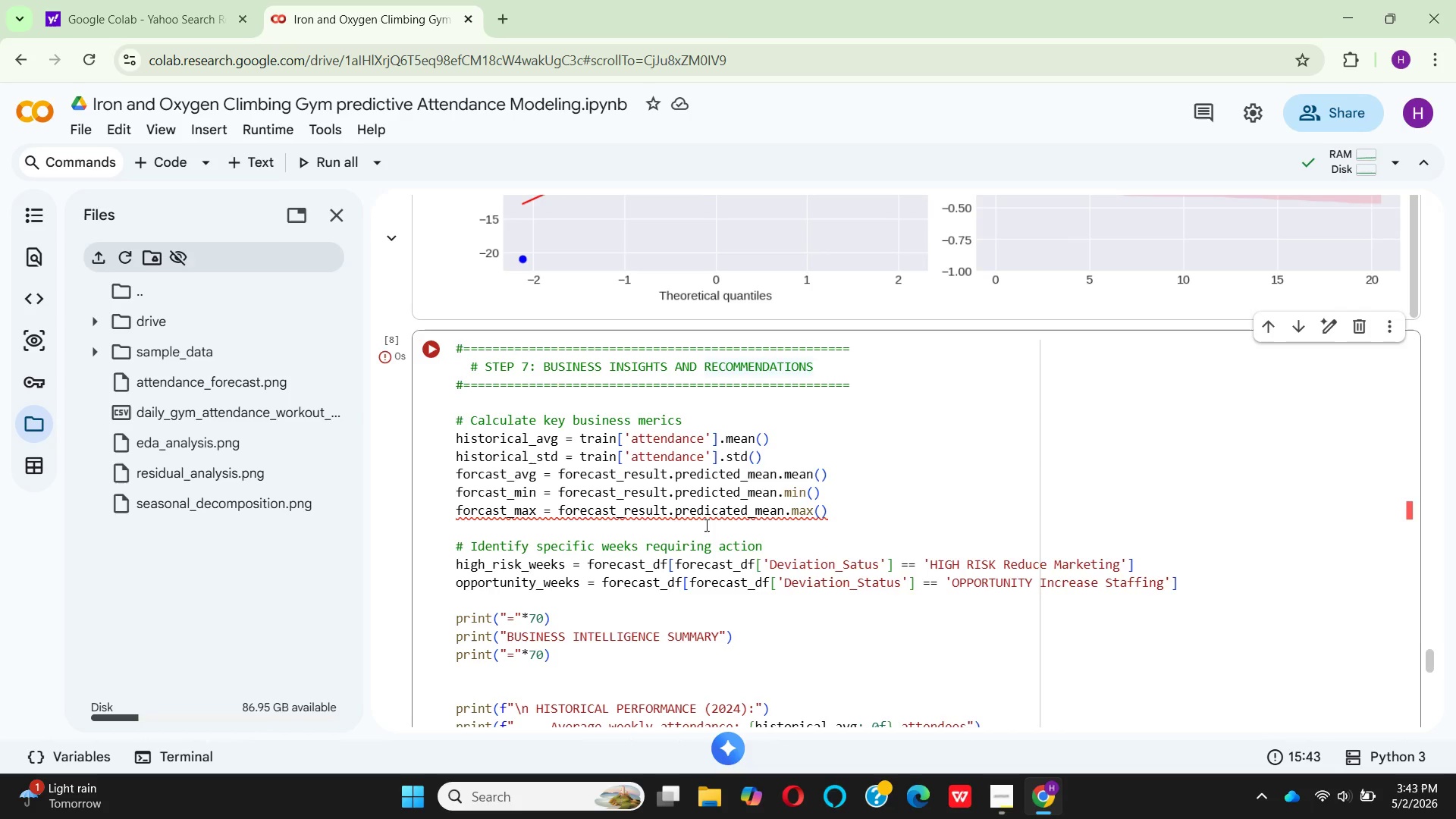 
left_click([728, 514])
 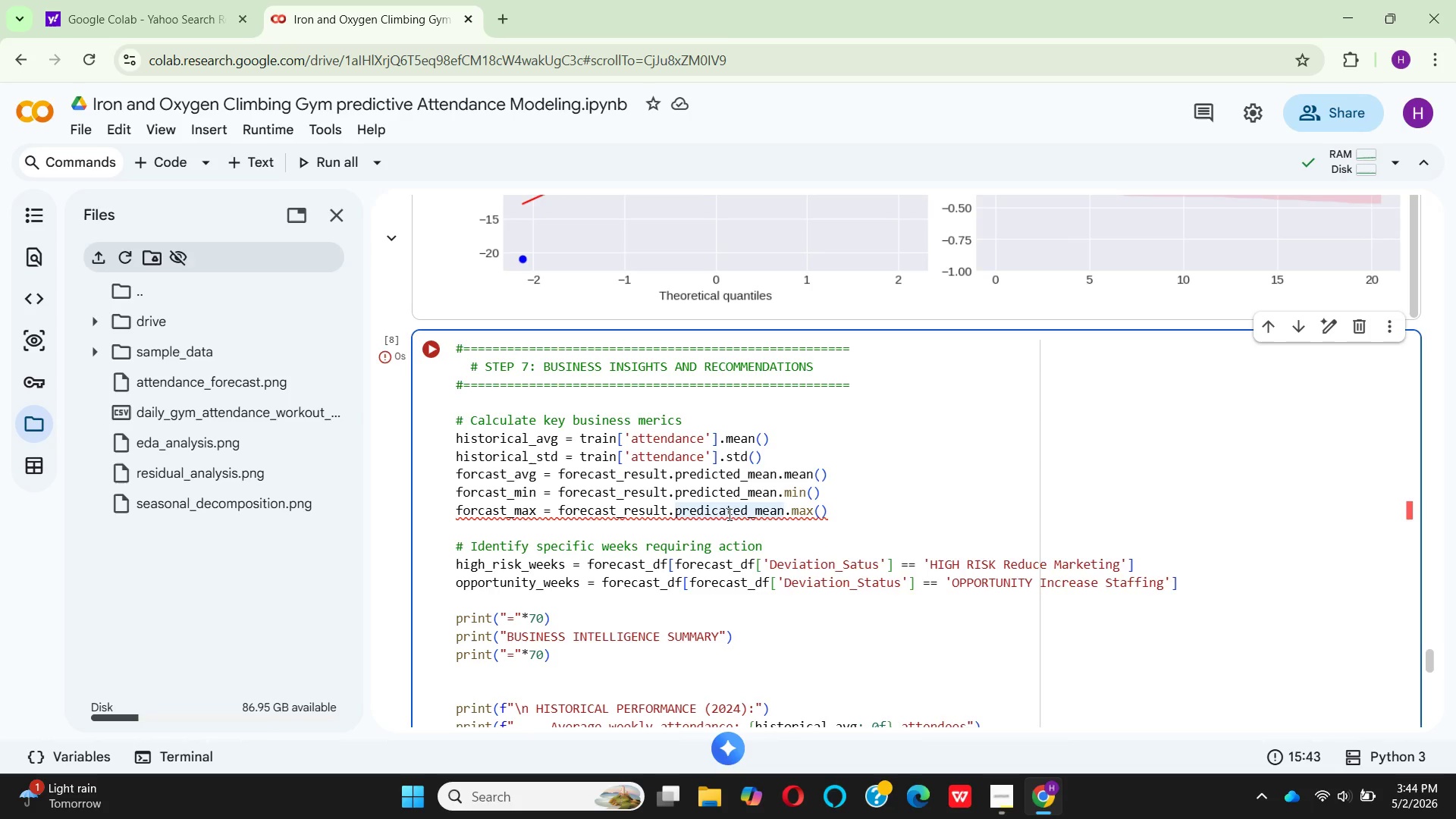 
key(Backspace)
 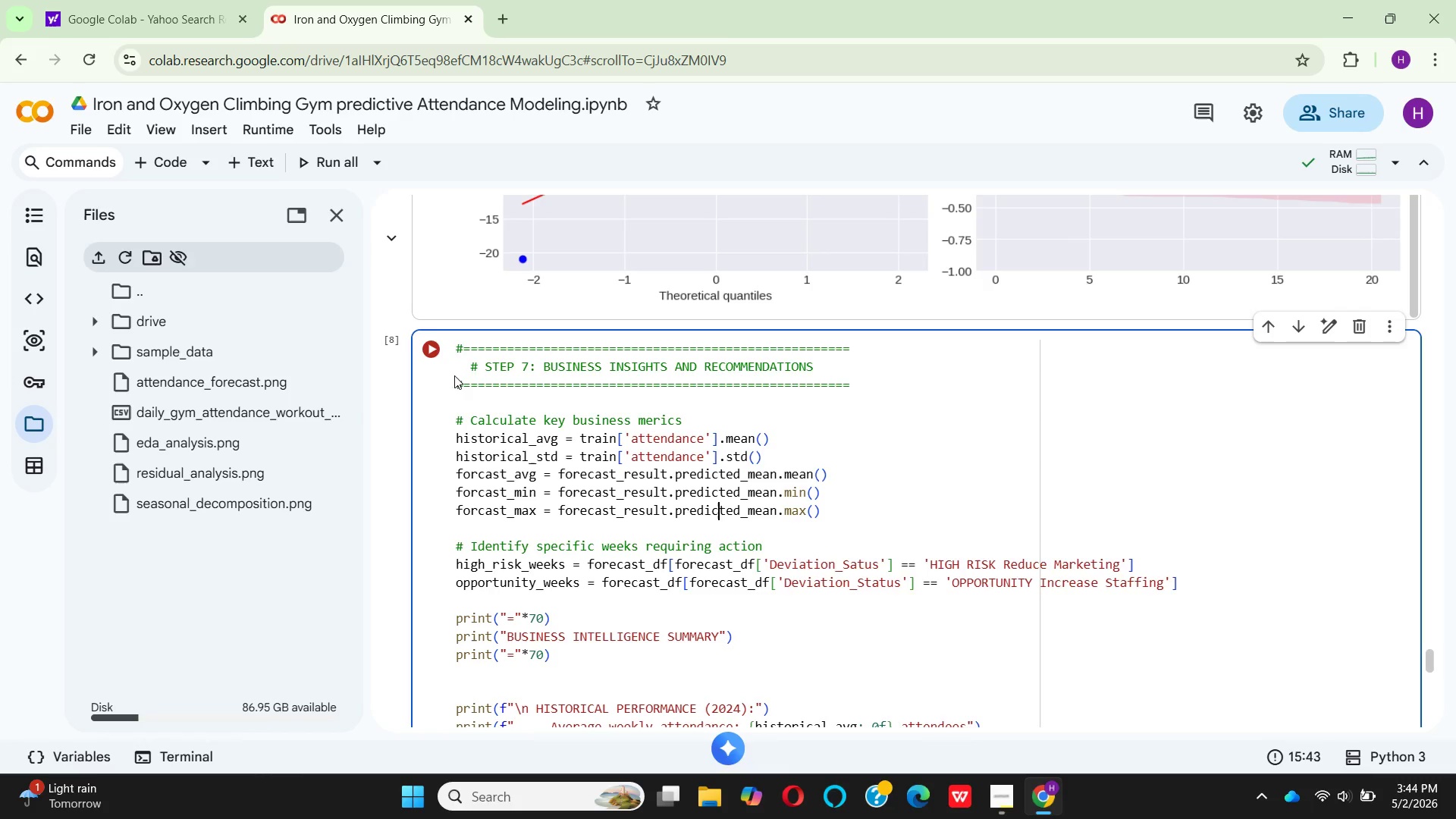 
left_click([435, 350])
 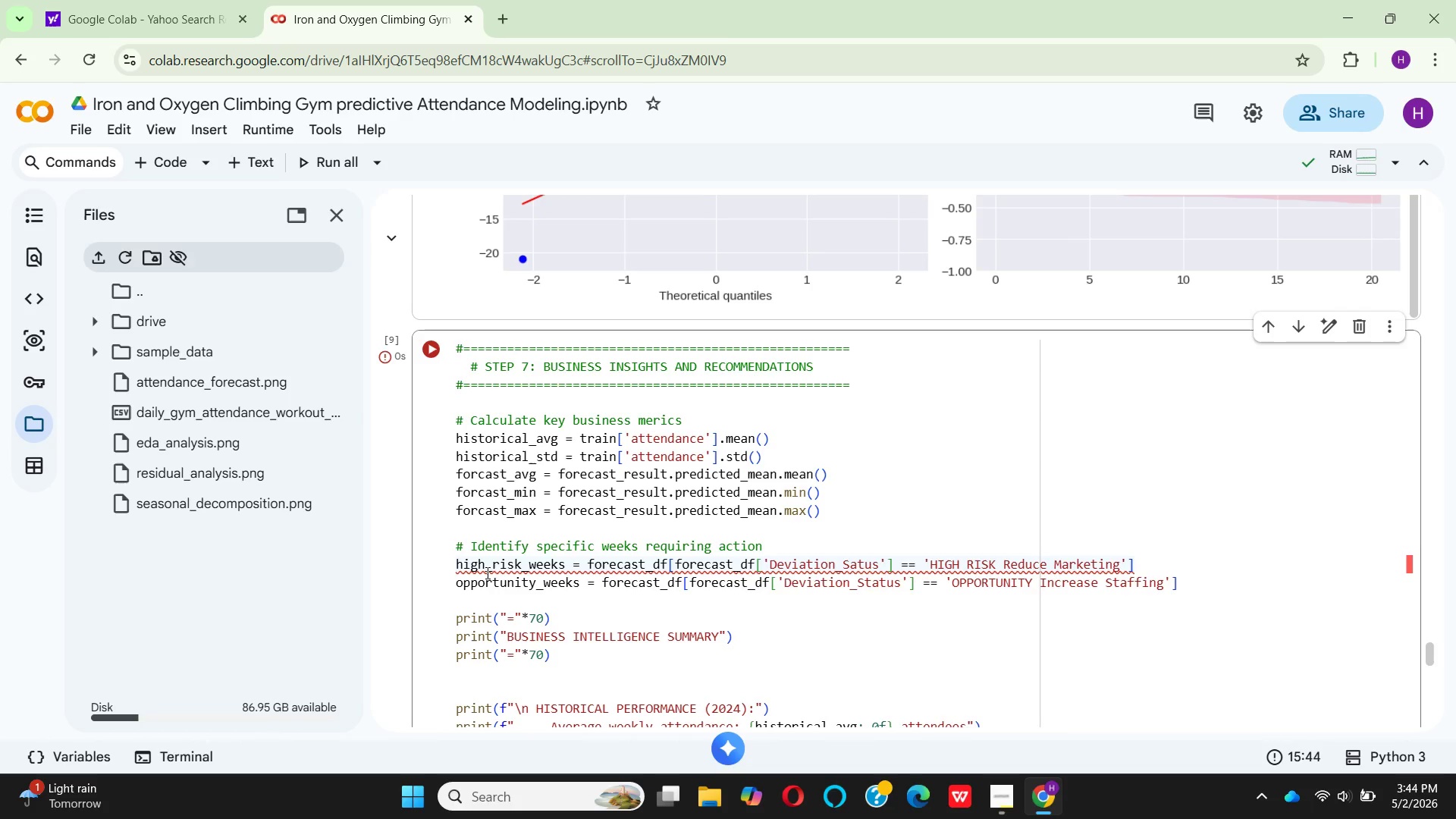 
wait(21.56)
 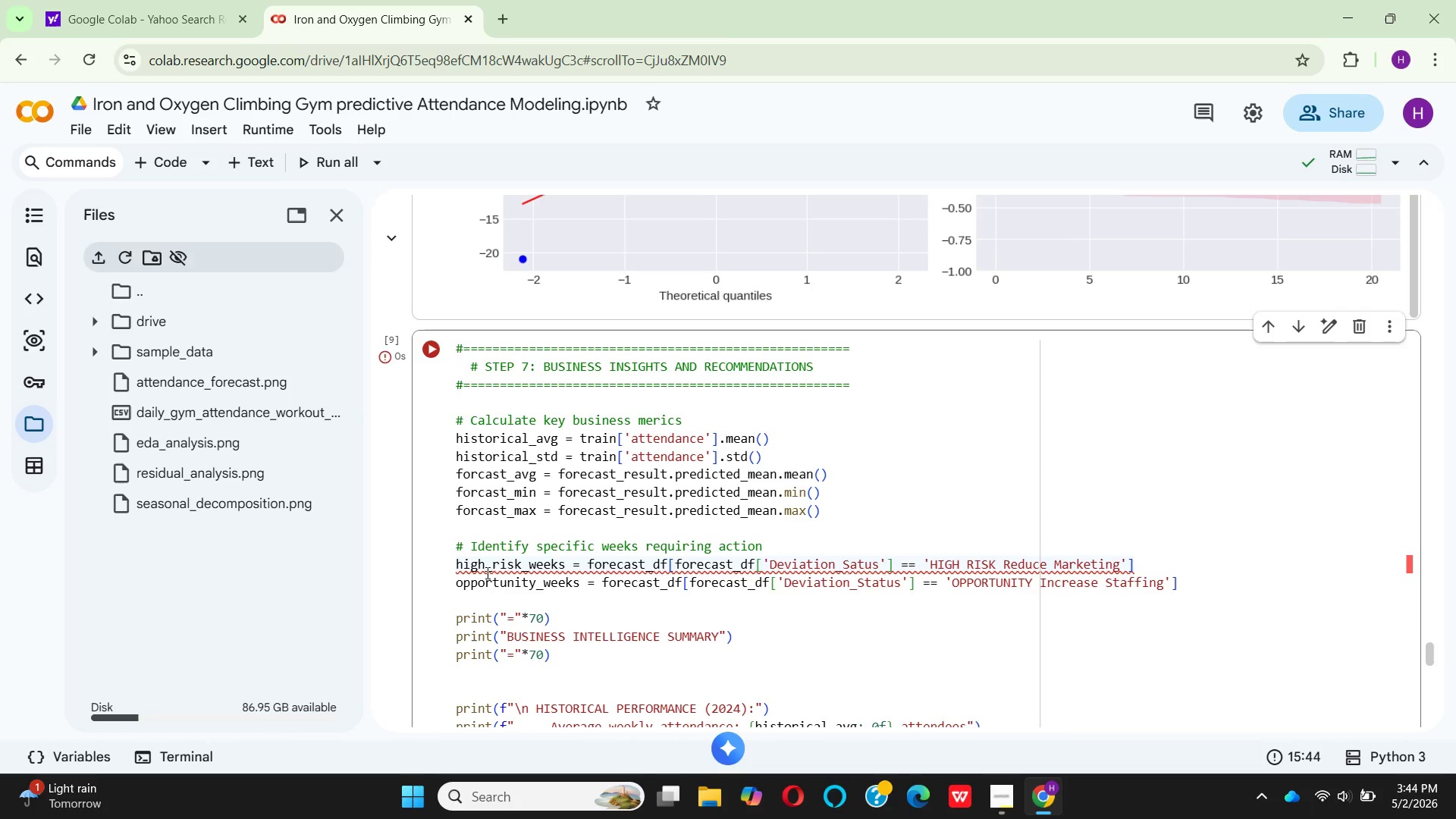 
scroll: coordinate [1032, 610], scroll_direction: down, amount: 11.0
 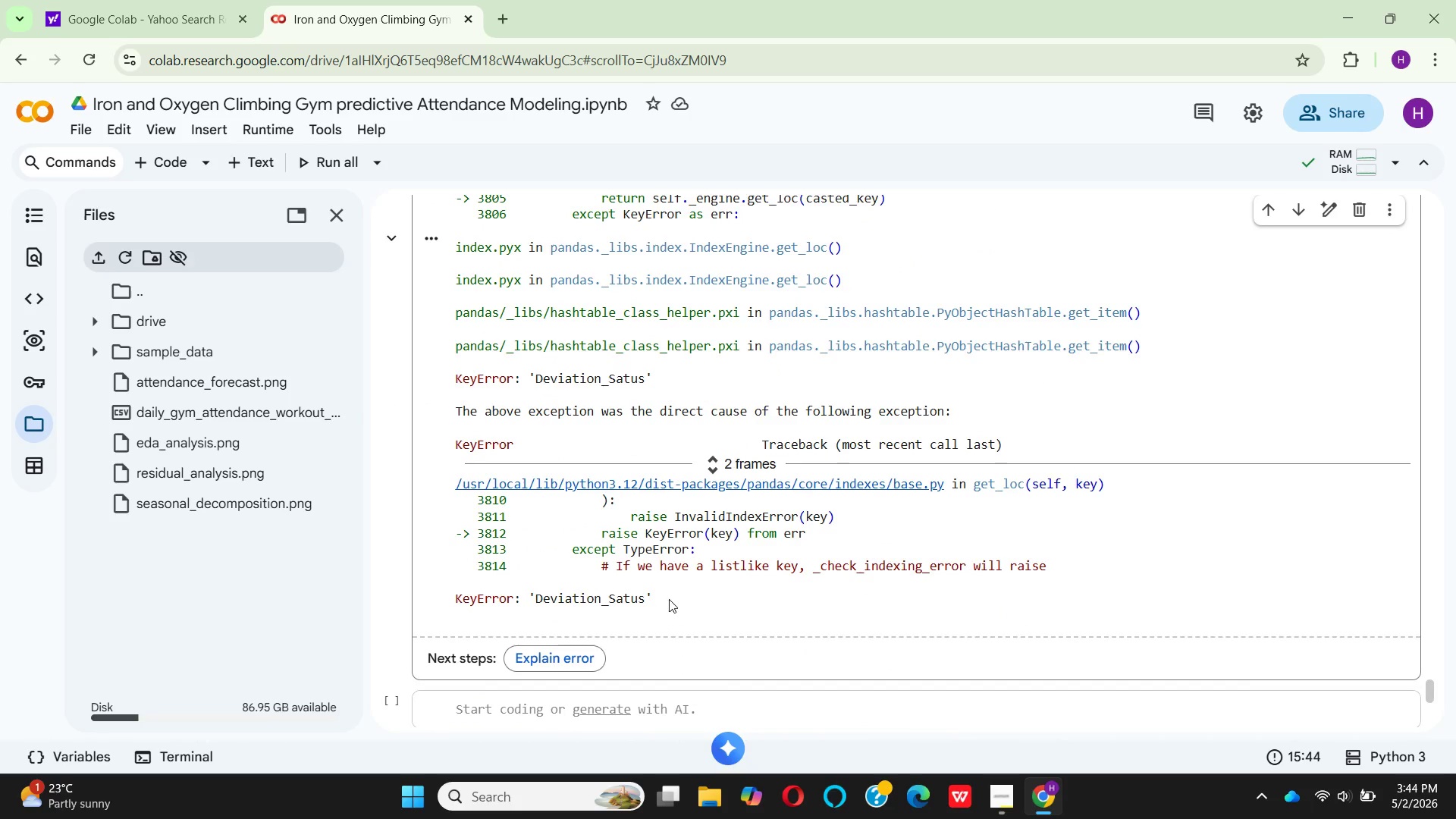 
scroll: coordinate [663, 598], scroll_direction: up, amount: 11.0
 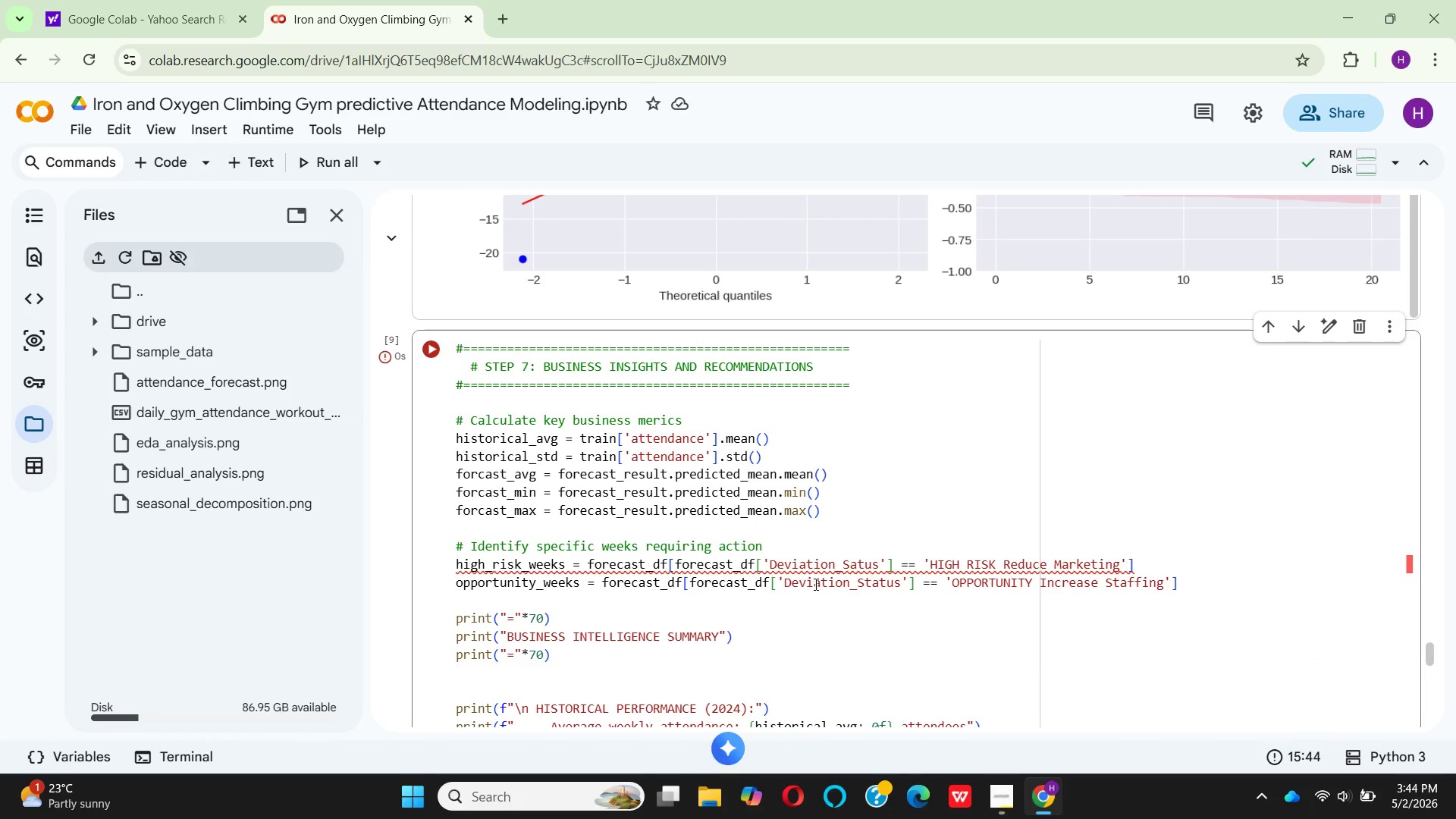 
wait(7.98)
 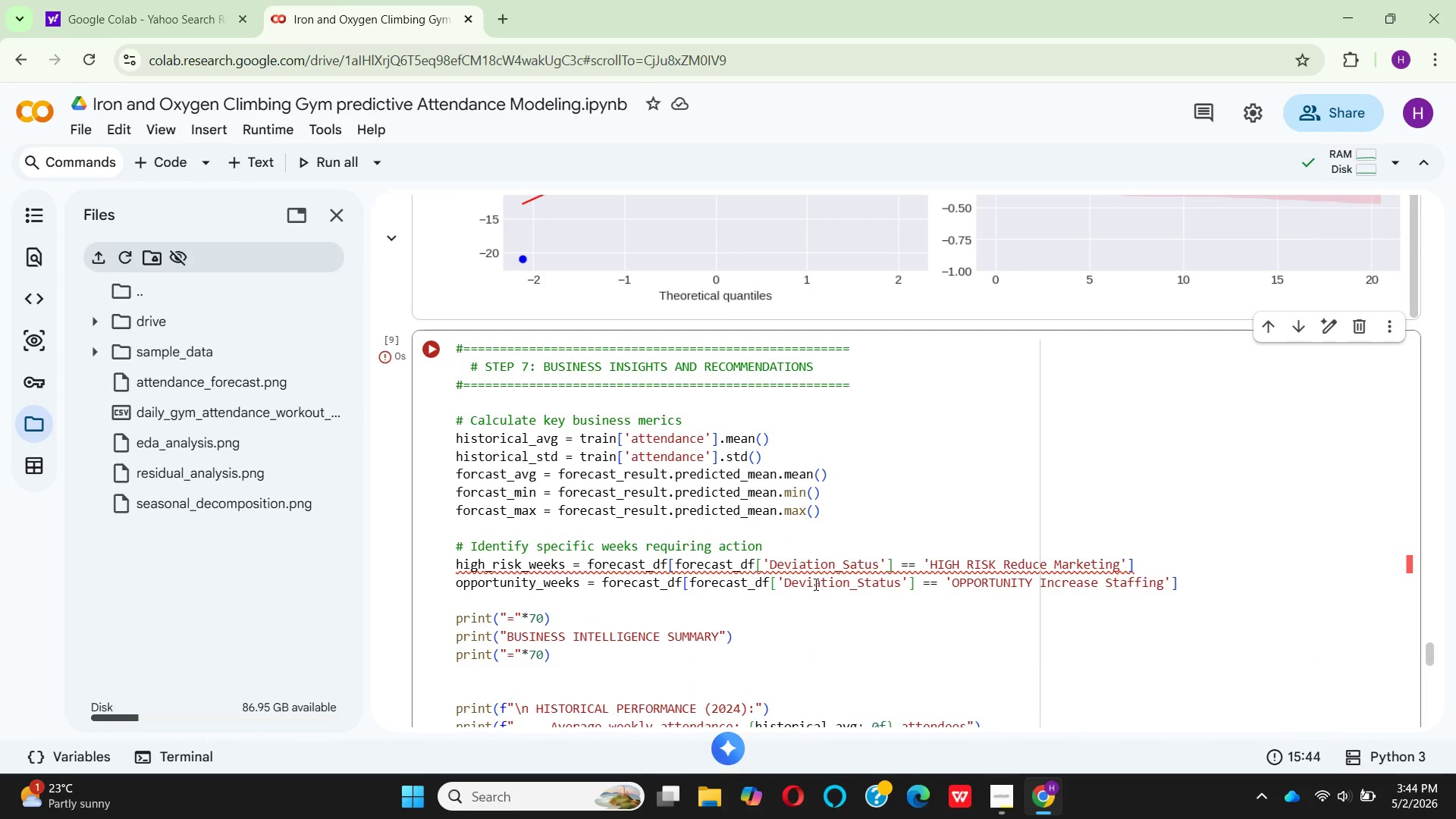 
left_click([849, 570])
 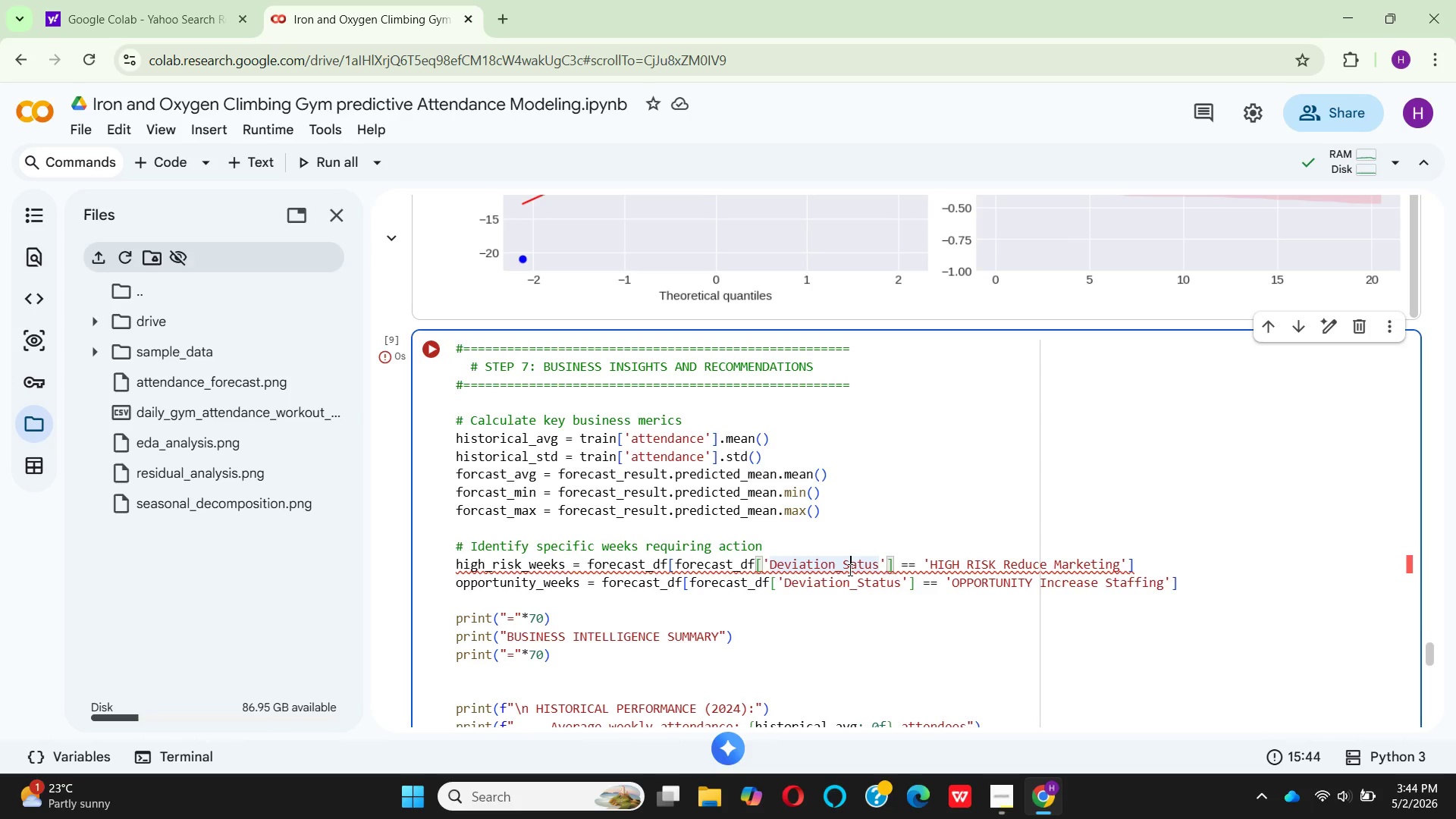 
key(T)
 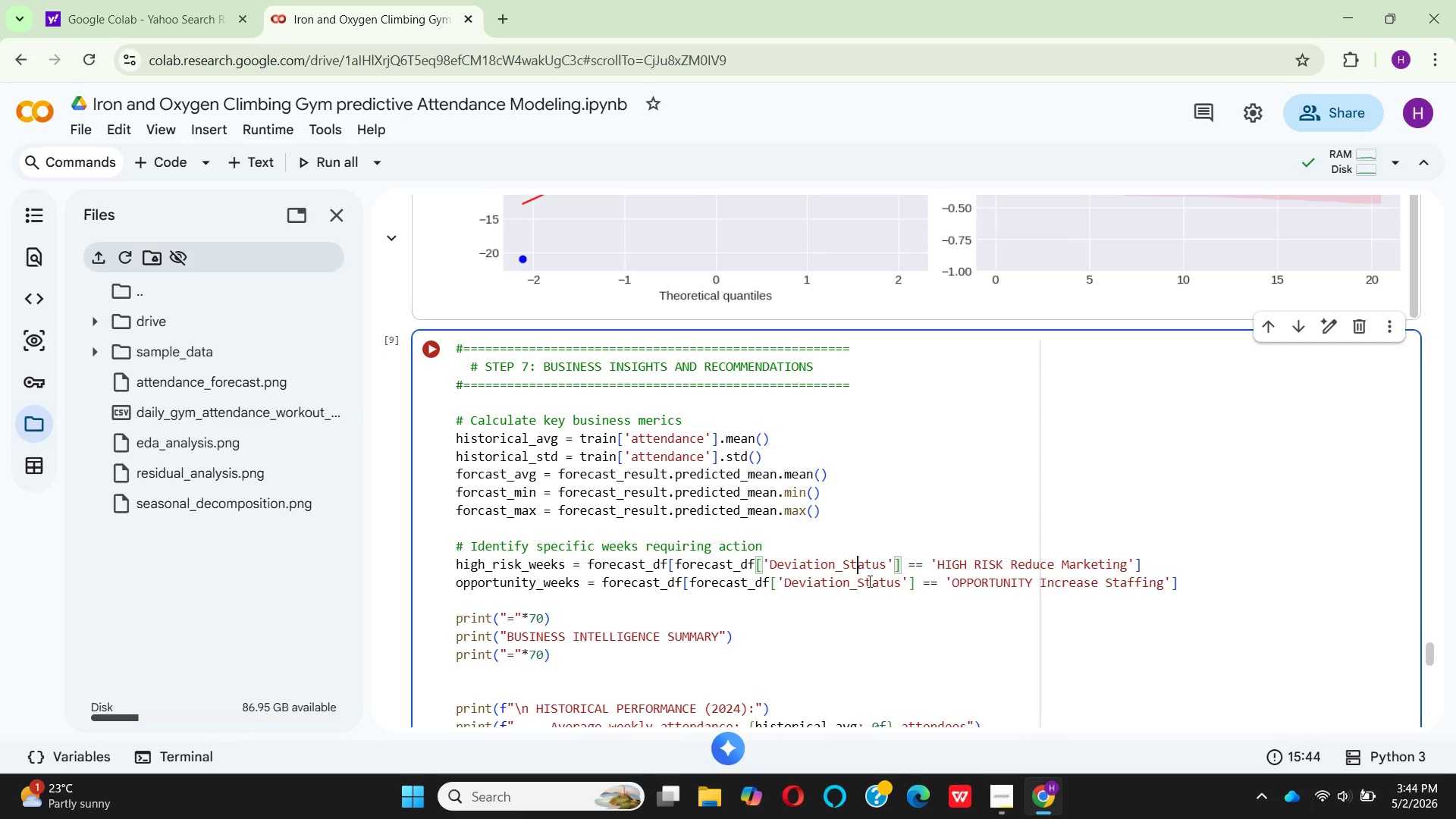 
left_click([868, 581])
 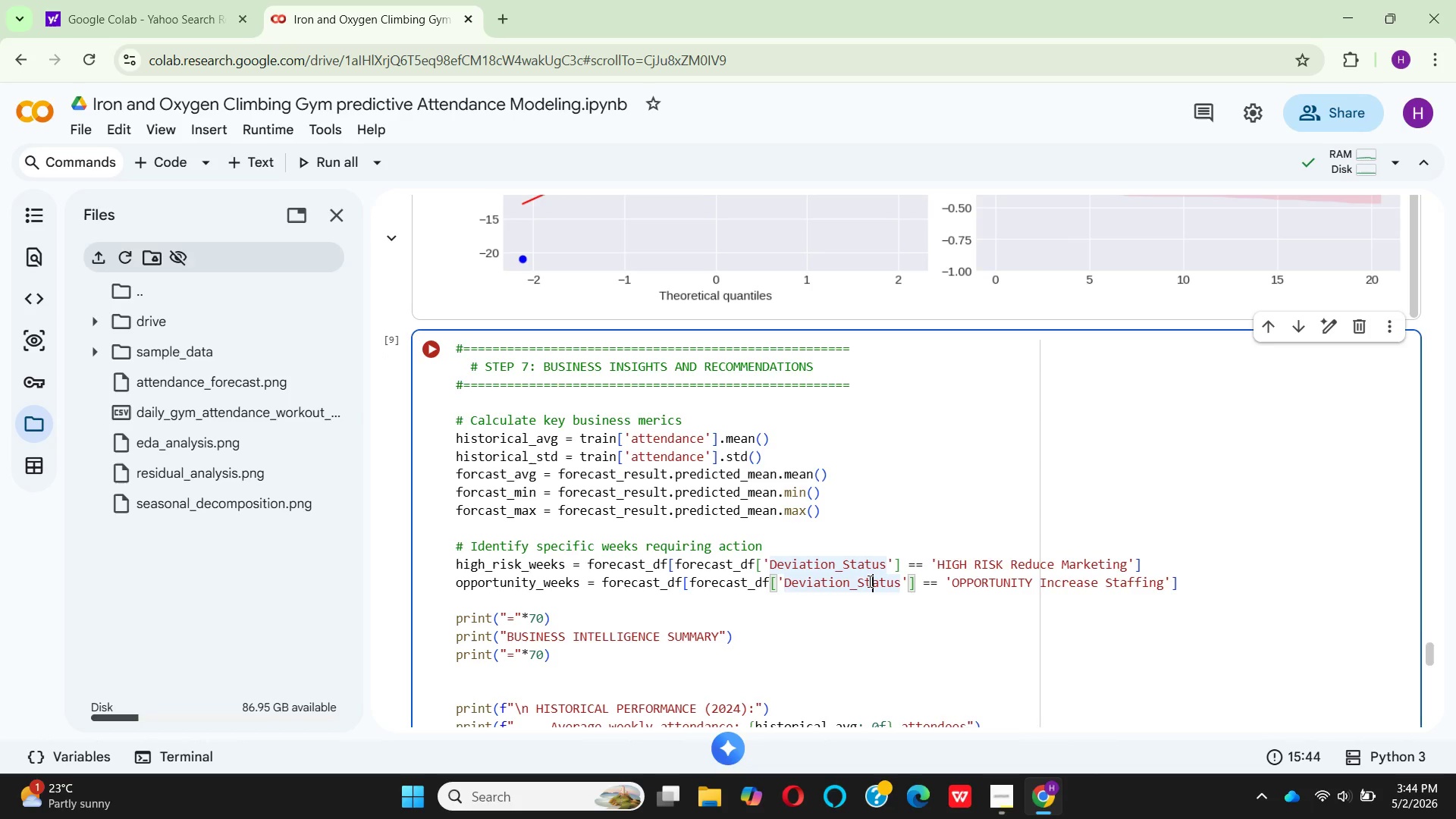 
key(Backspace)
 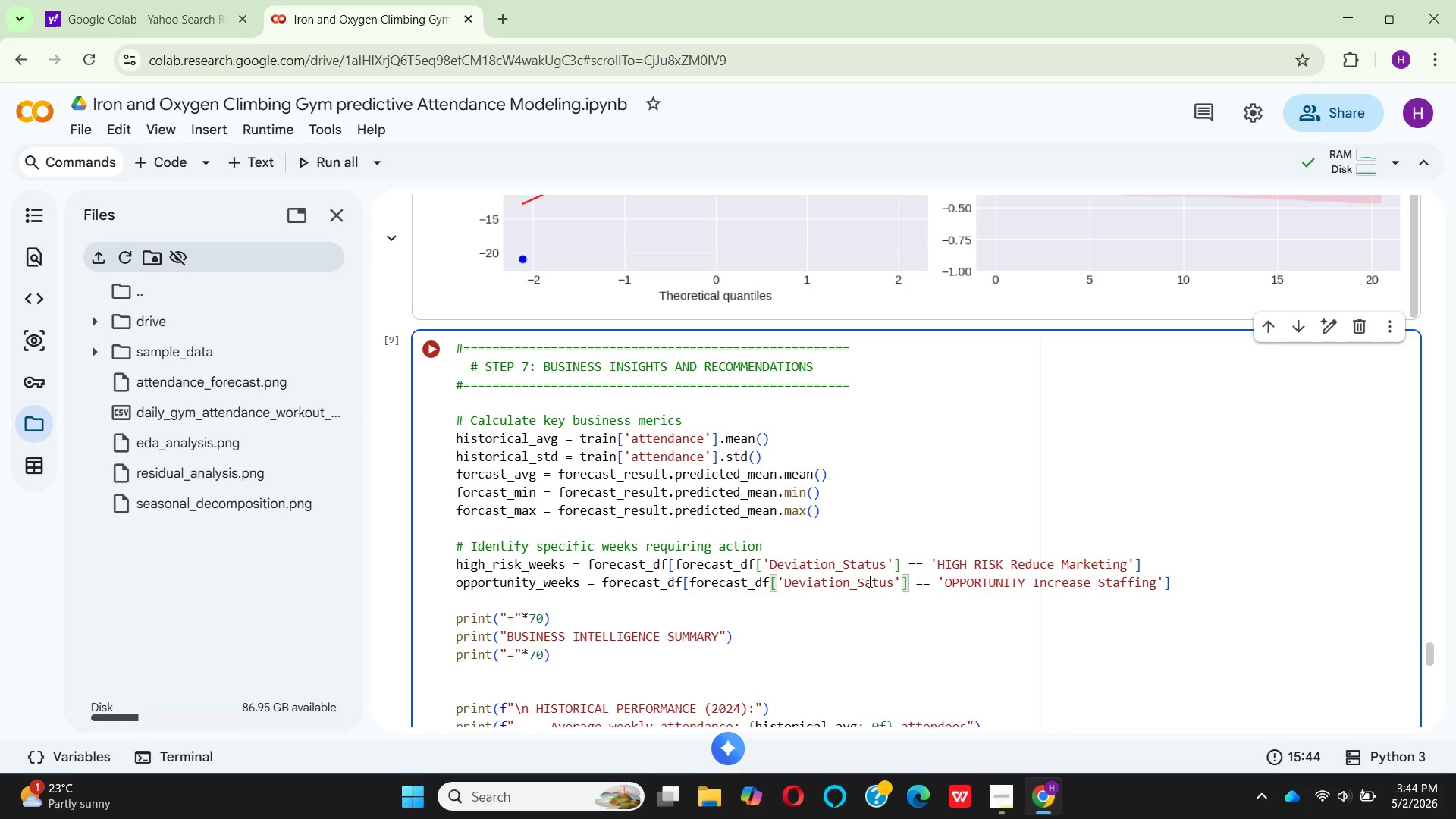 
key(Backspace)
 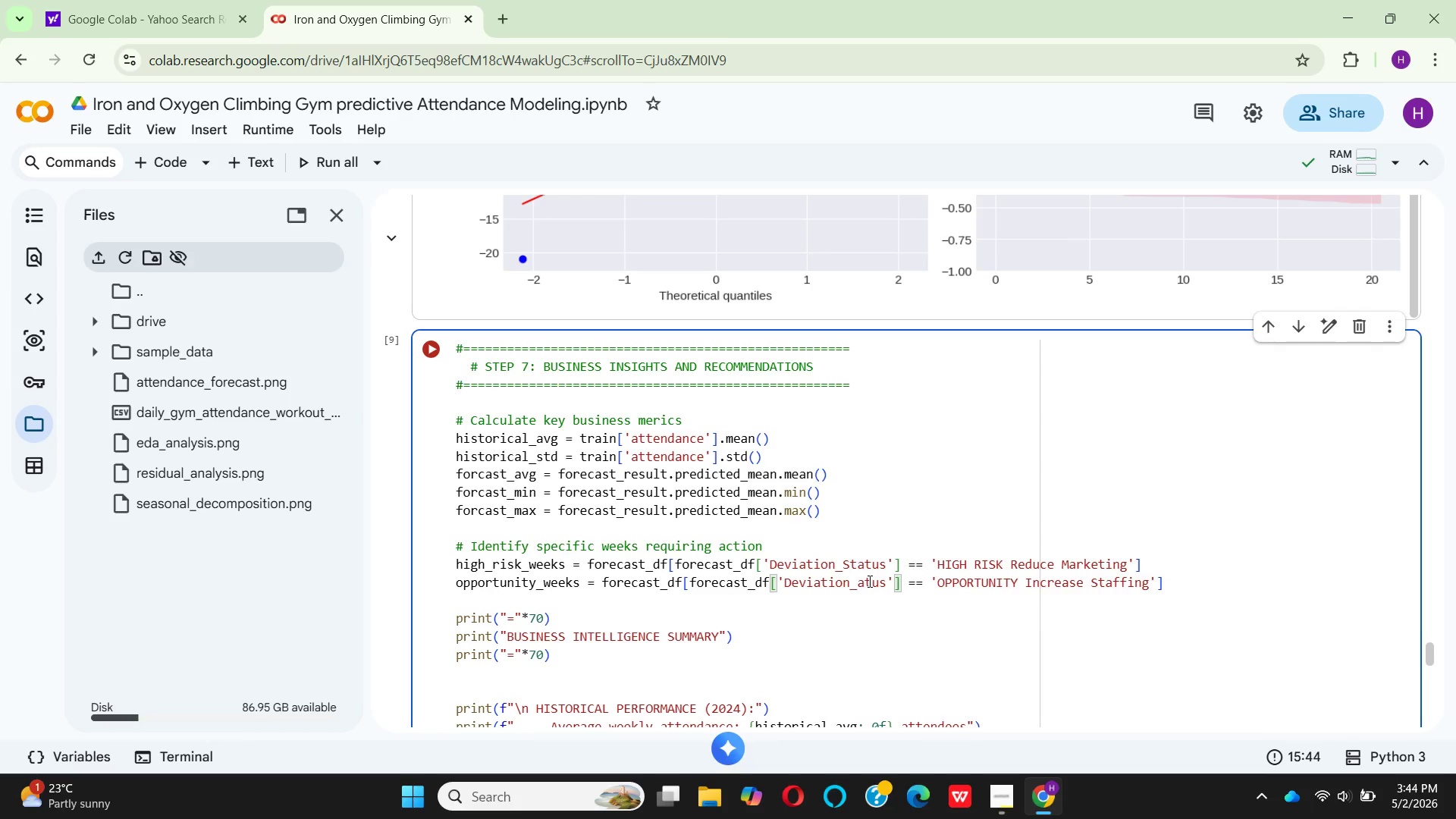 
key(CapsLock)
 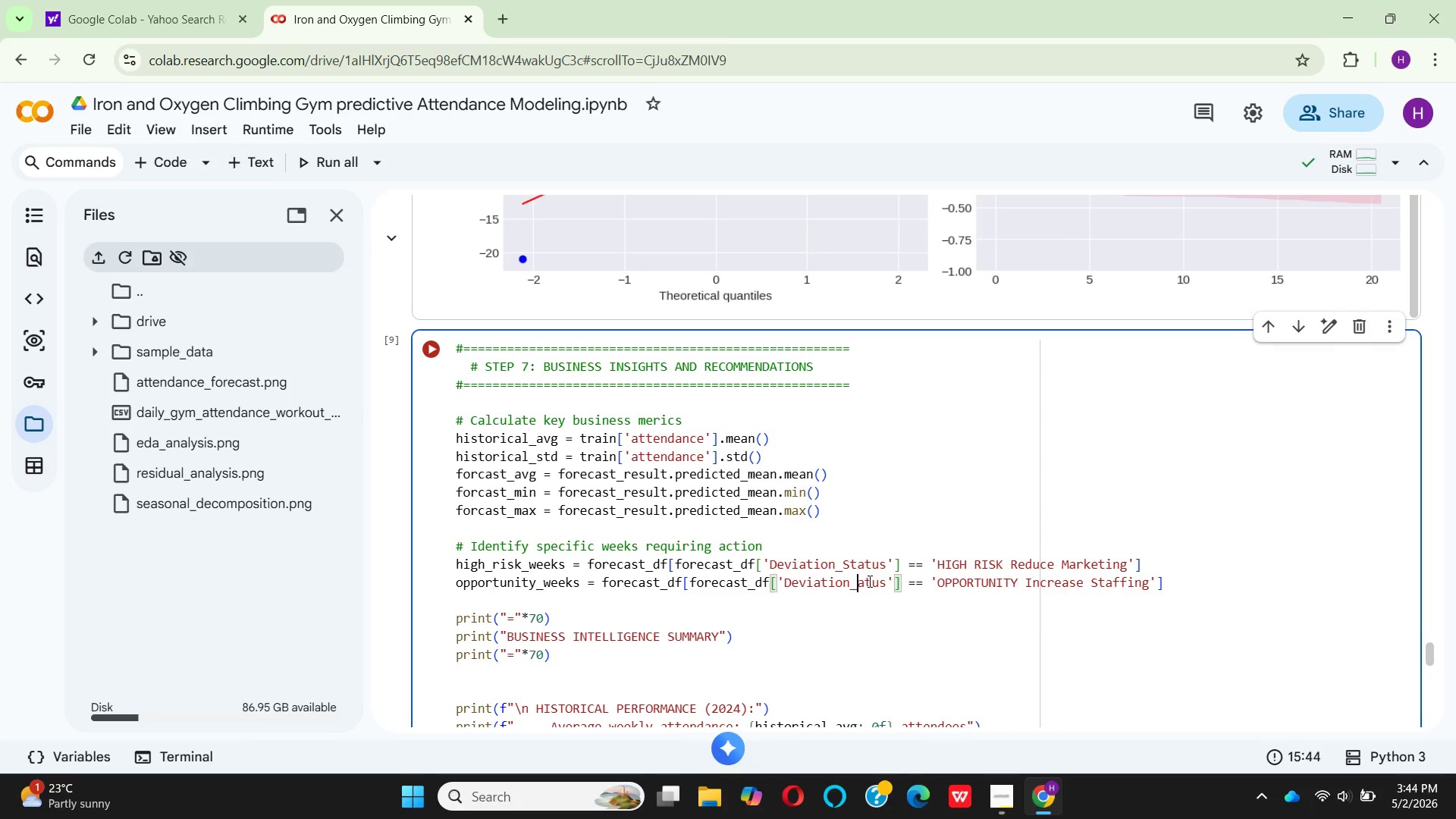 
key(S)
 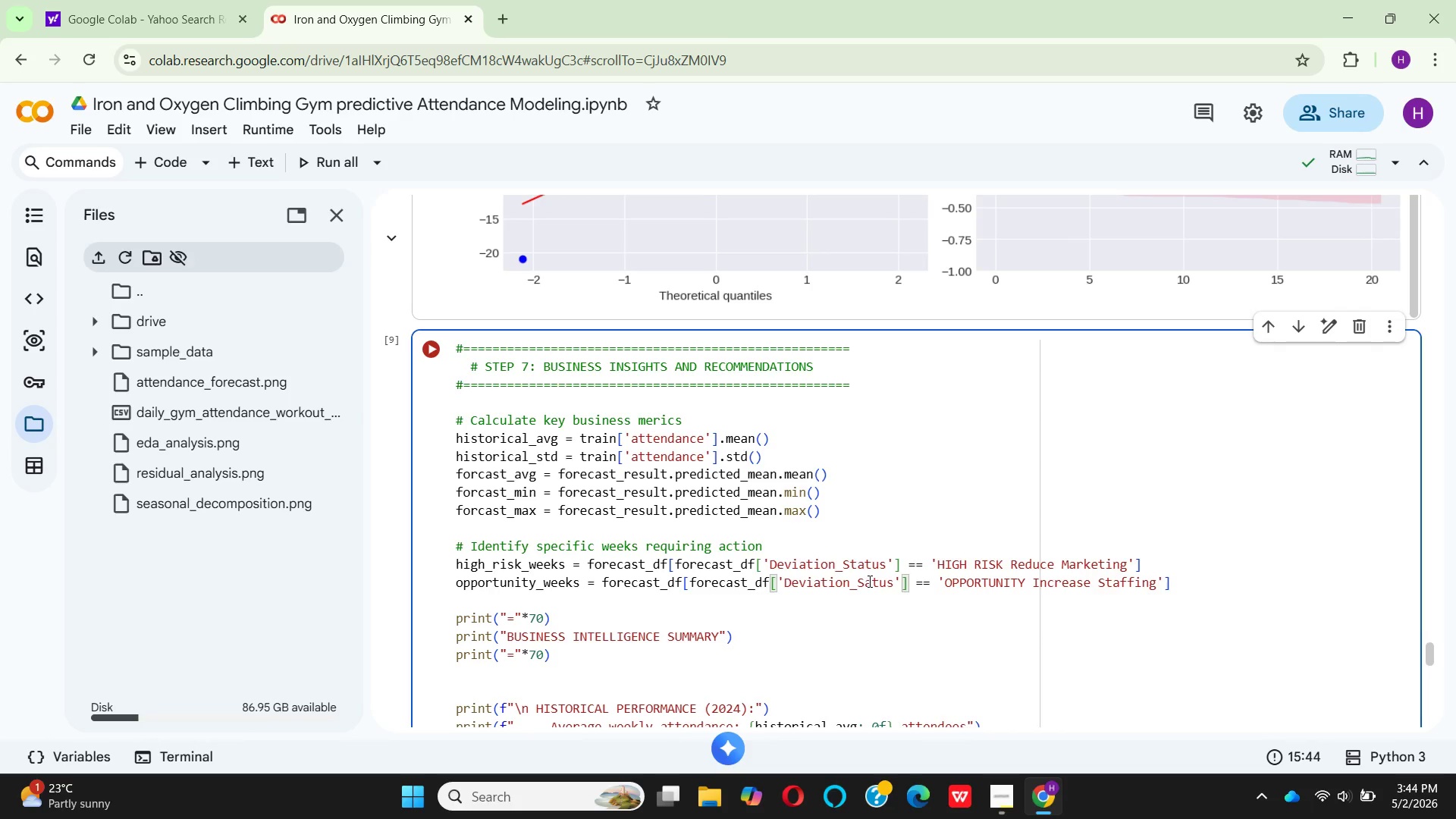 
key(CapsLock)
 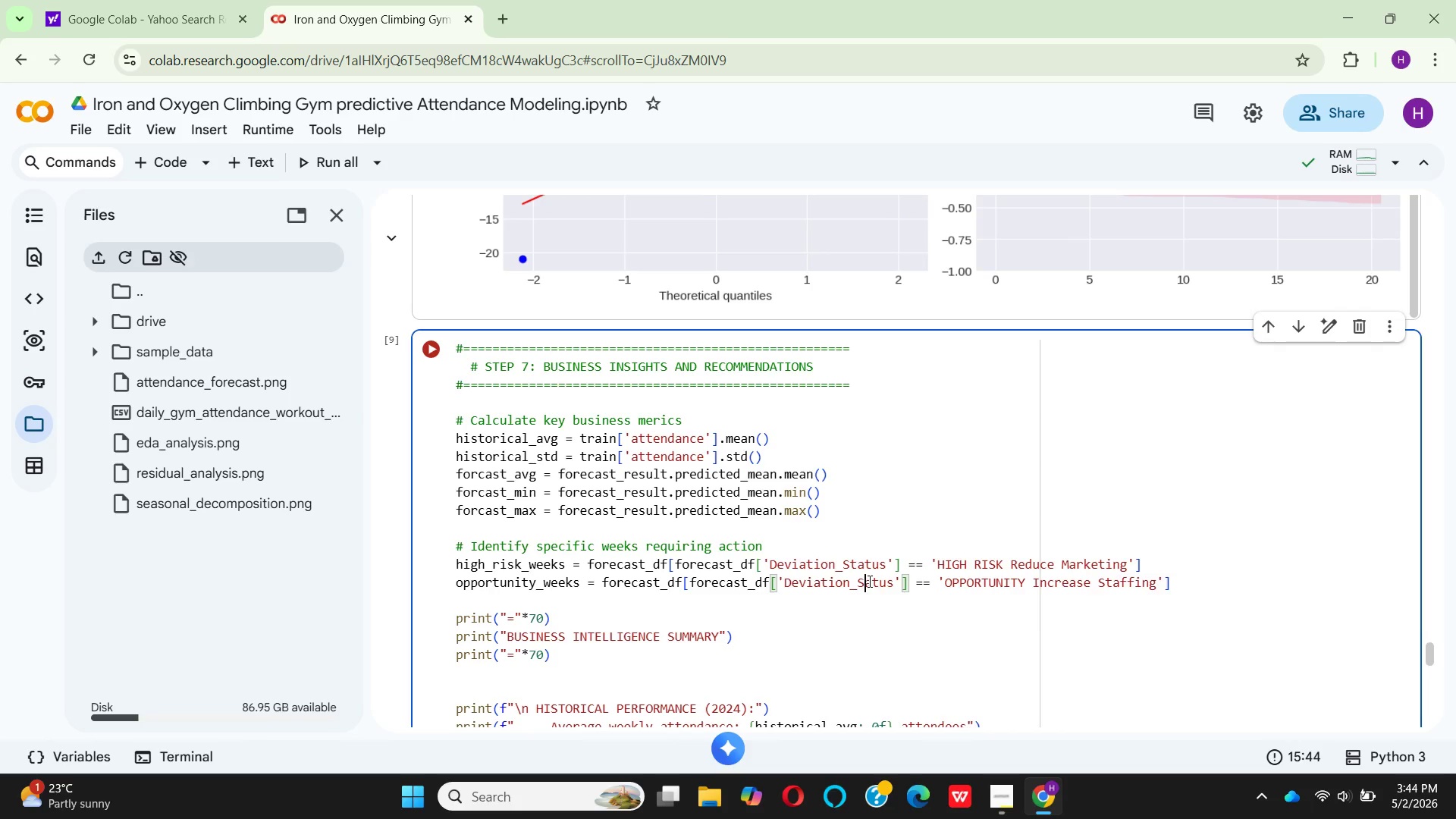 
key(T)
 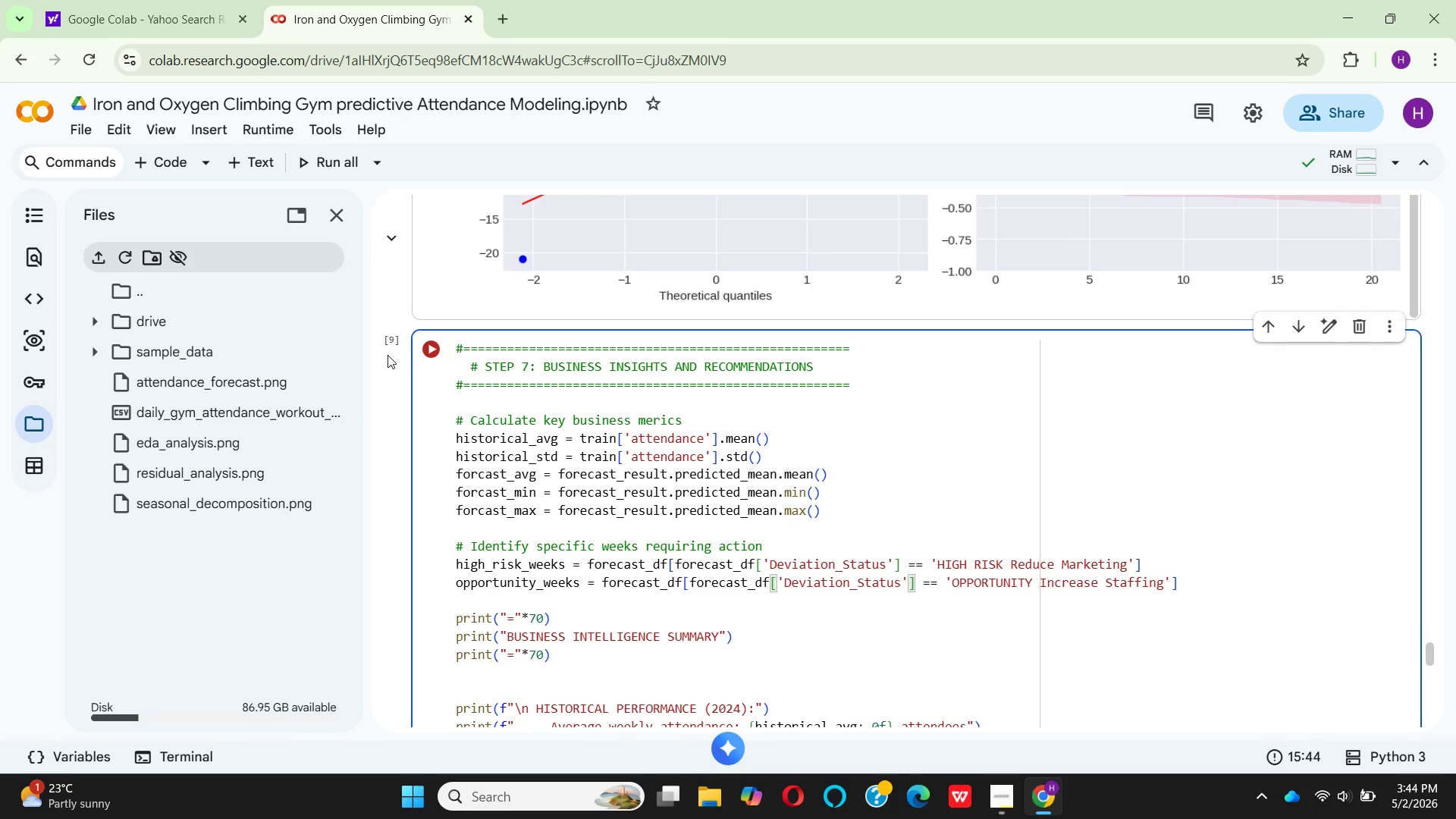 
left_click([420, 353])
 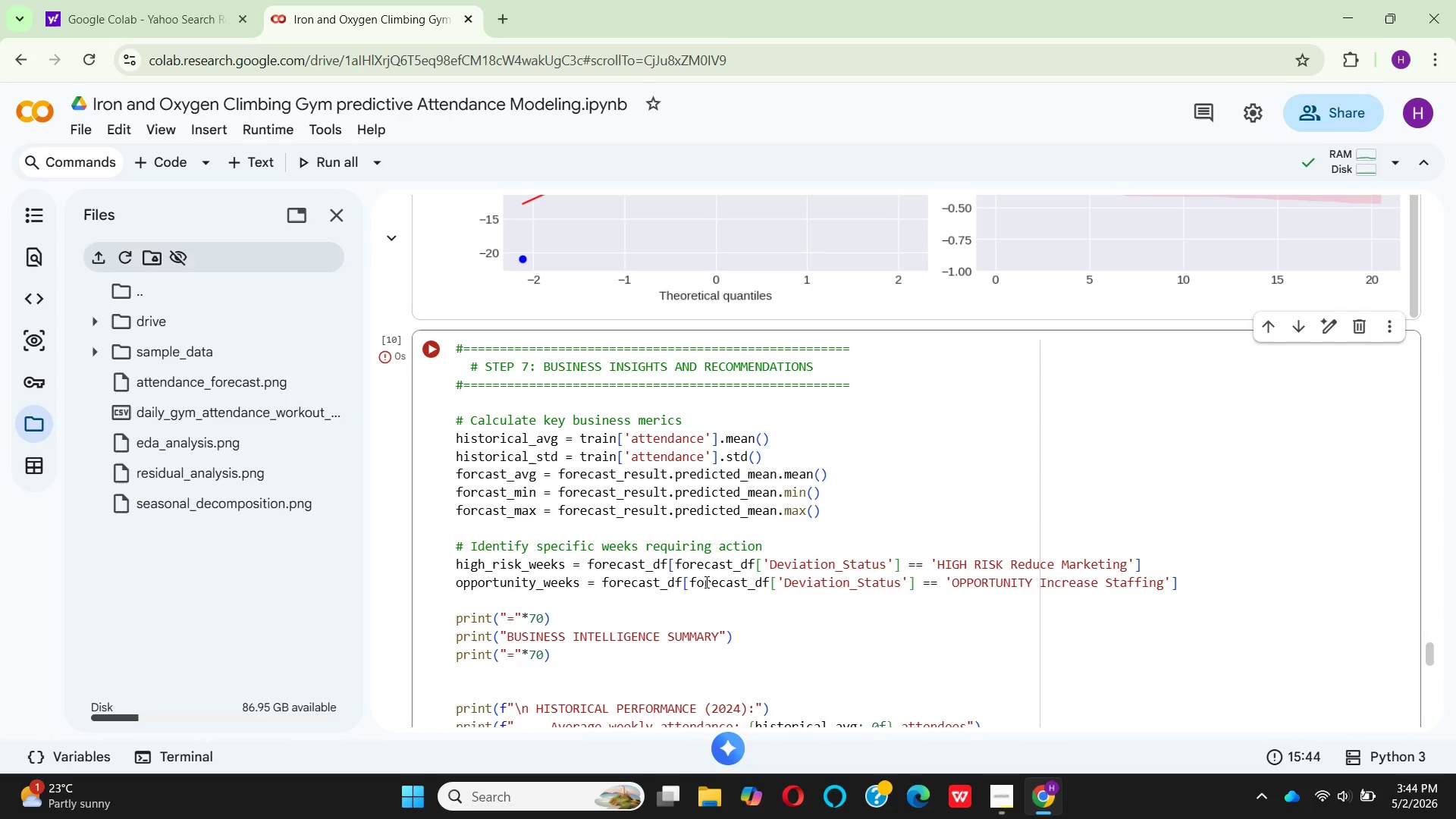 
scroll: coordinate [794, 576], scroll_direction: down, amount: 11.0
 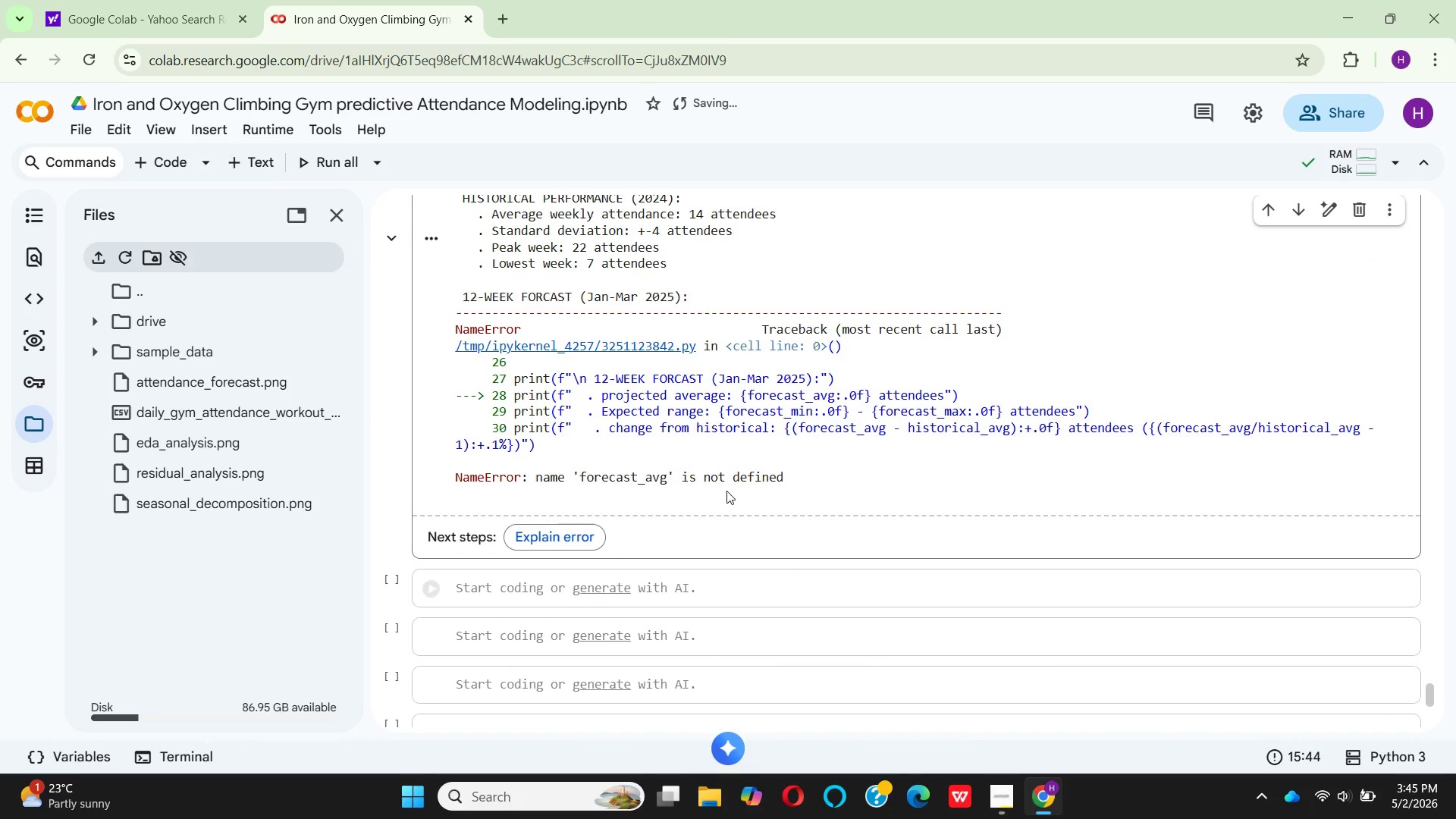 
scroll: coordinate [726, 489], scroll_direction: up, amount: 4.0
 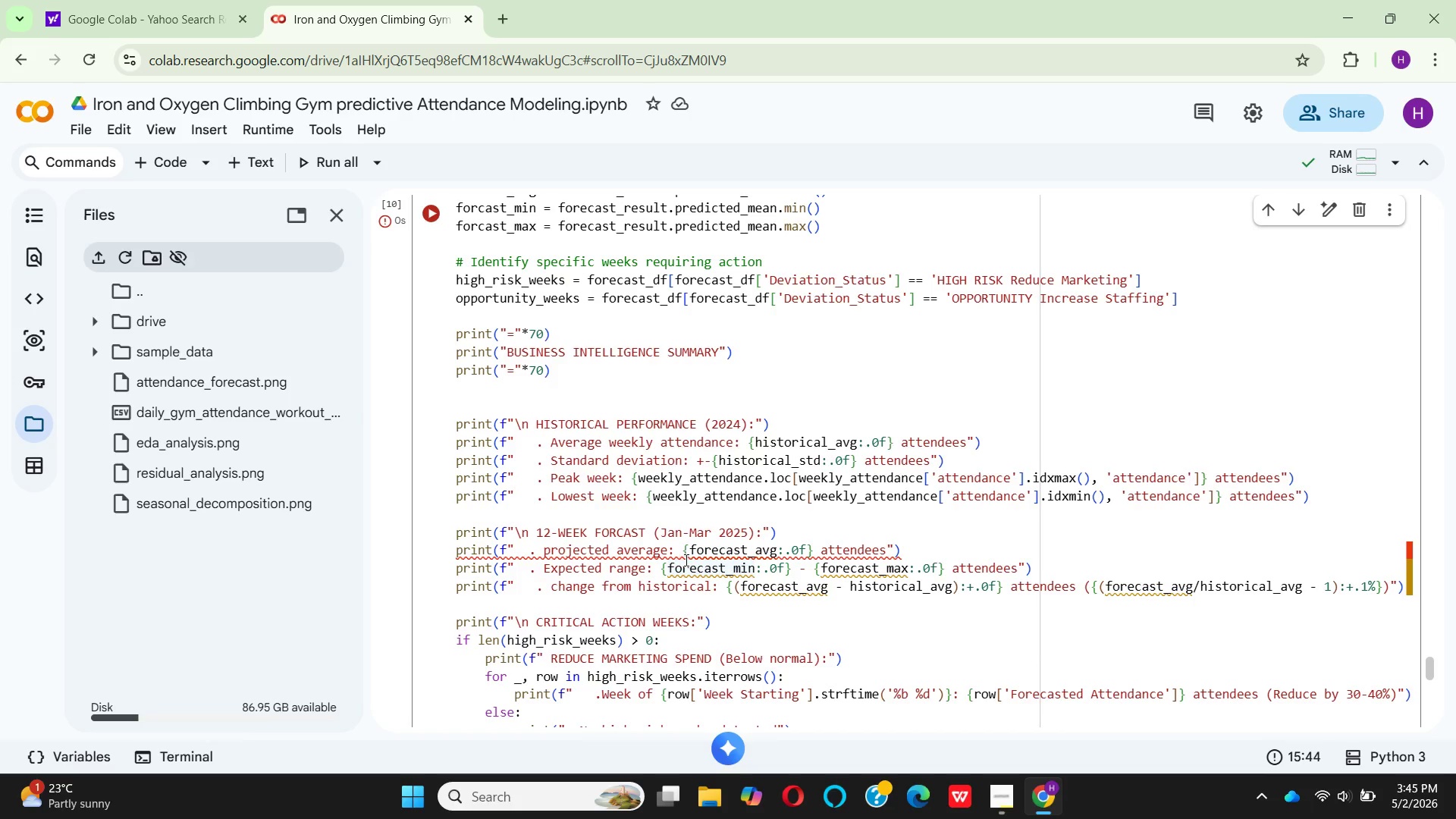 
wait(52.81)
 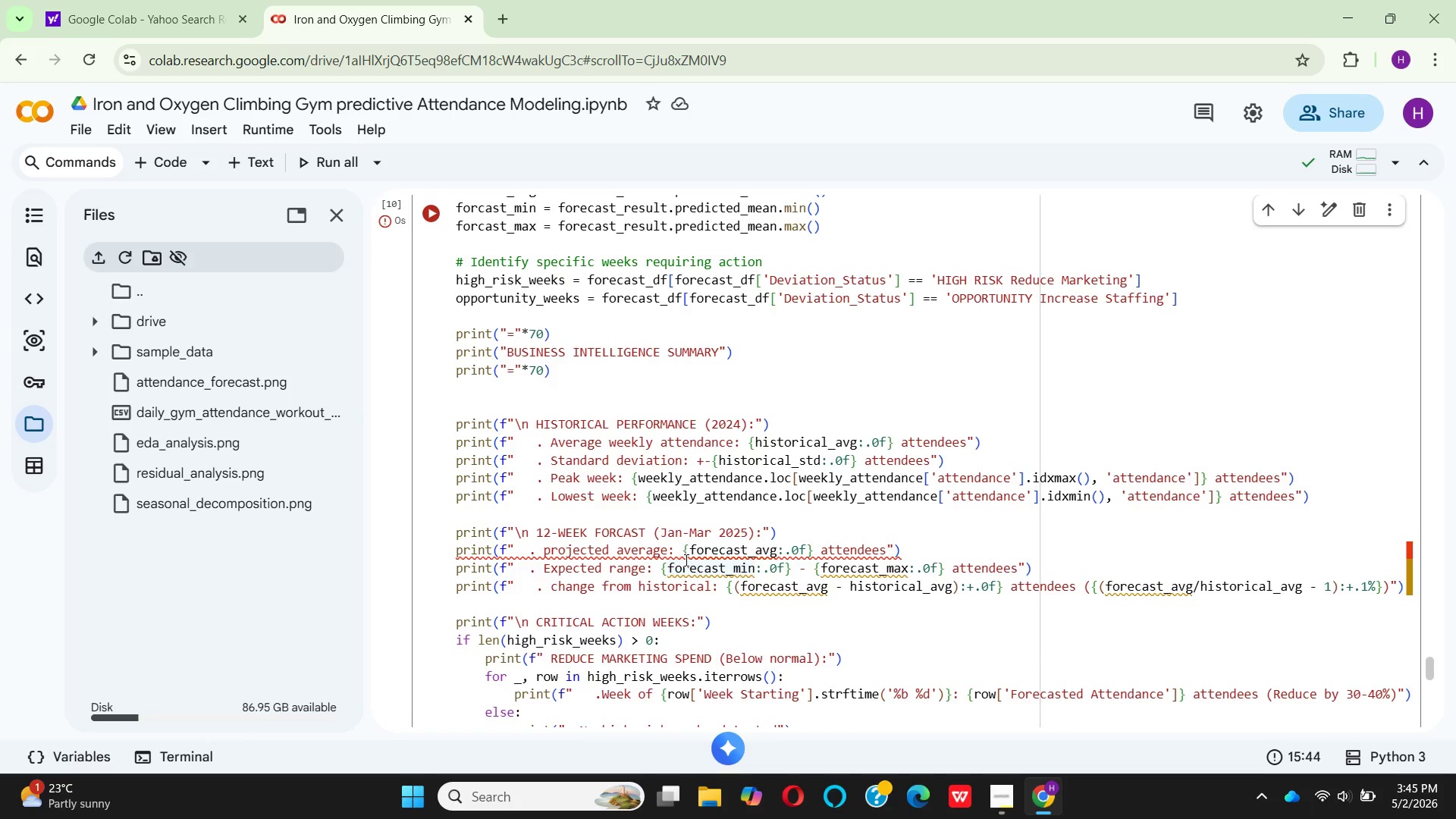 
scroll: coordinate [841, 613], scroll_direction: down, amount: 8.0
 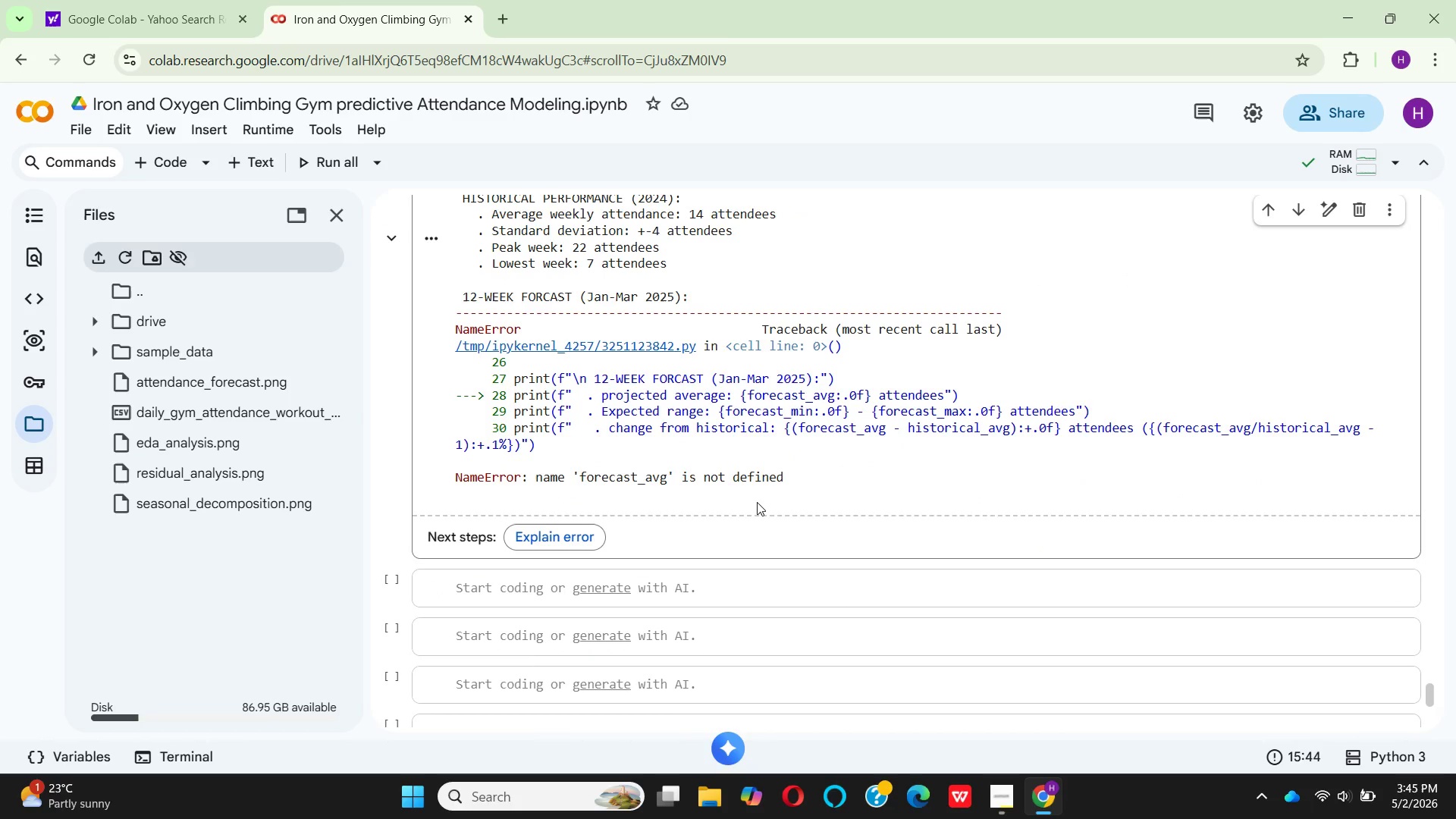 
scroll: coordinate [757, 502], scroll_direction: up, amount: 6.0
 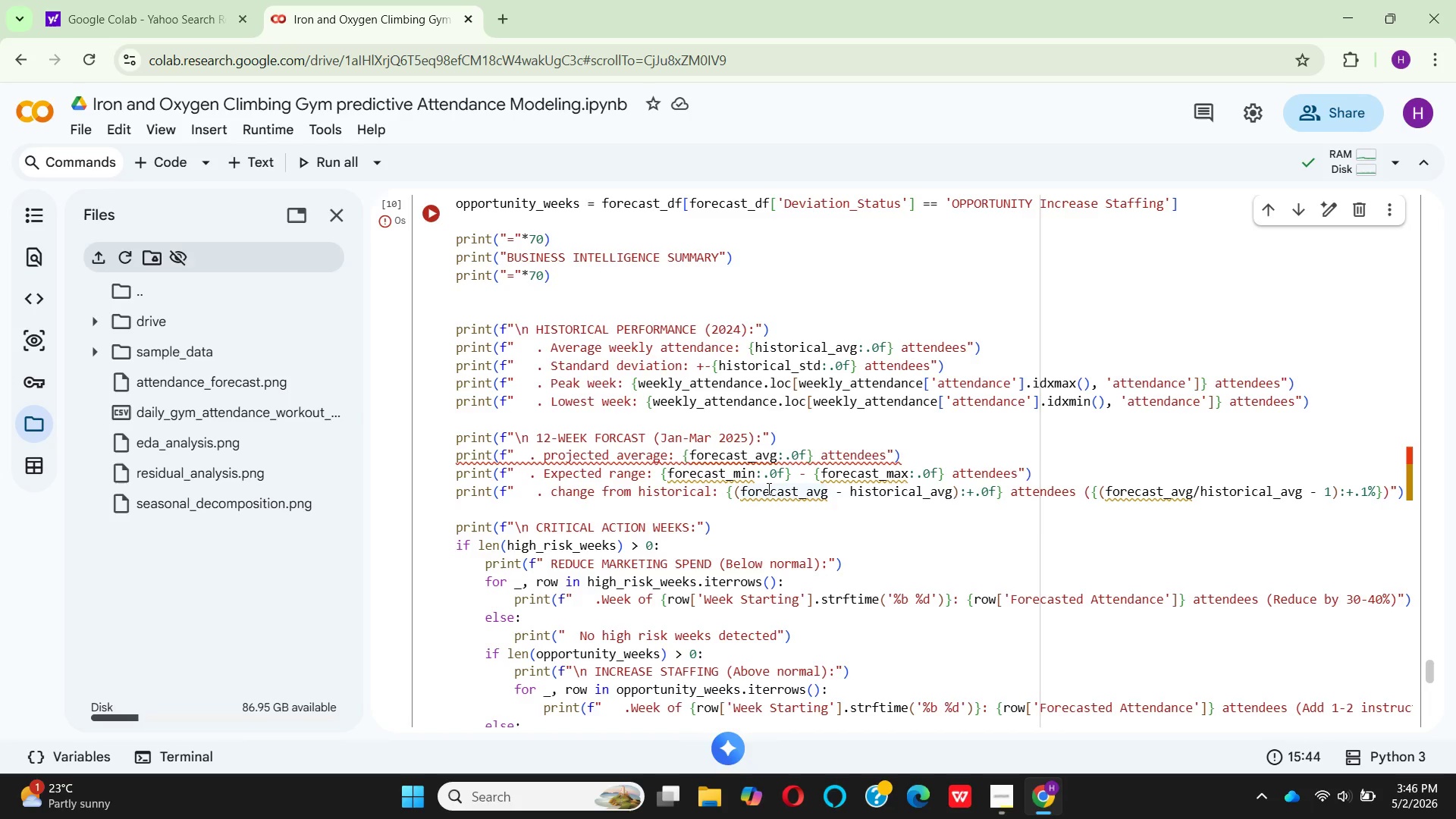 
wait(8.25)
 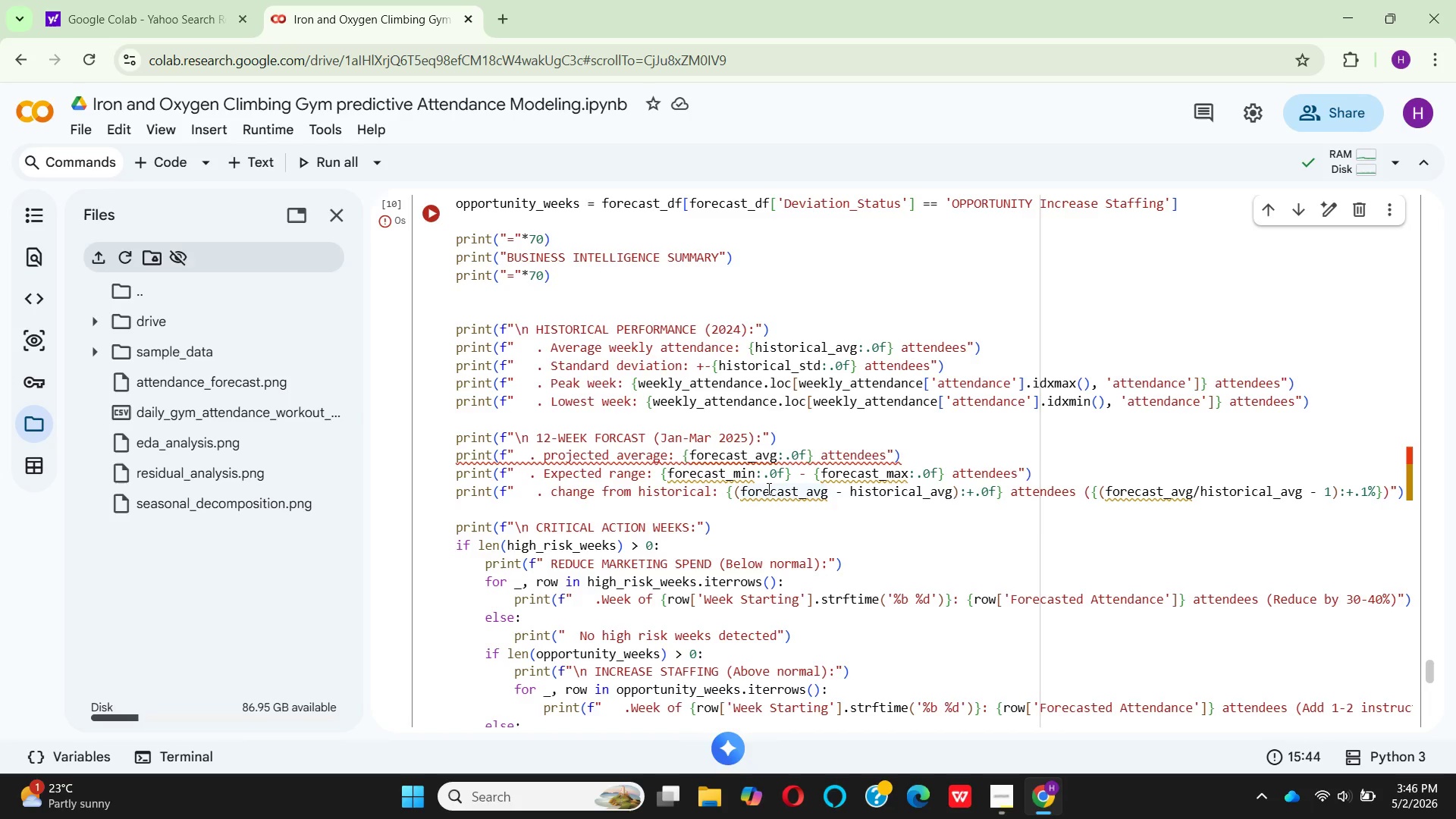 
scroll: coordinate [769, 531], scroll_direction: up, amount: 4.0
 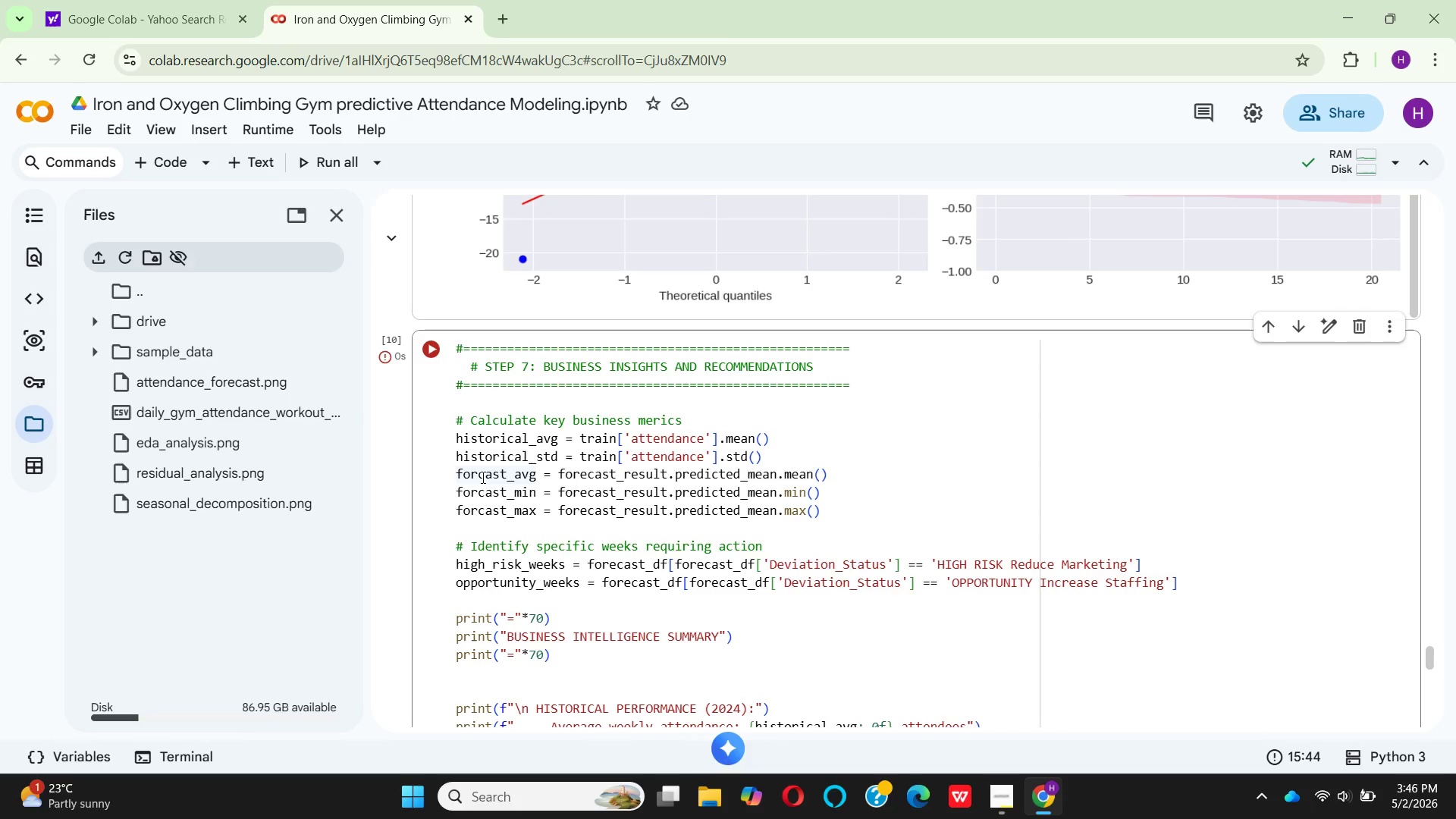 
wait(14.54)
 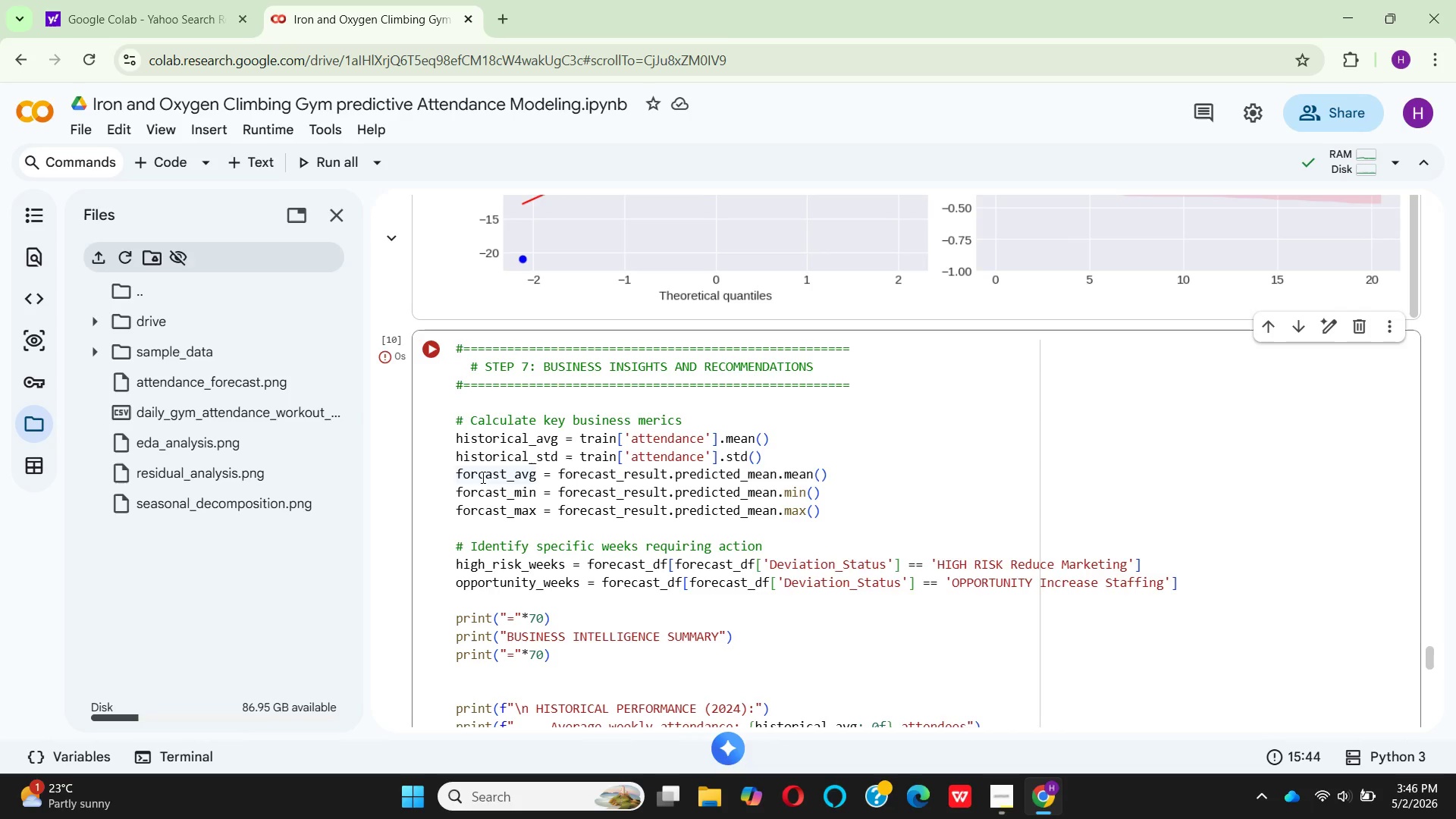 
left_click([475, 477])
 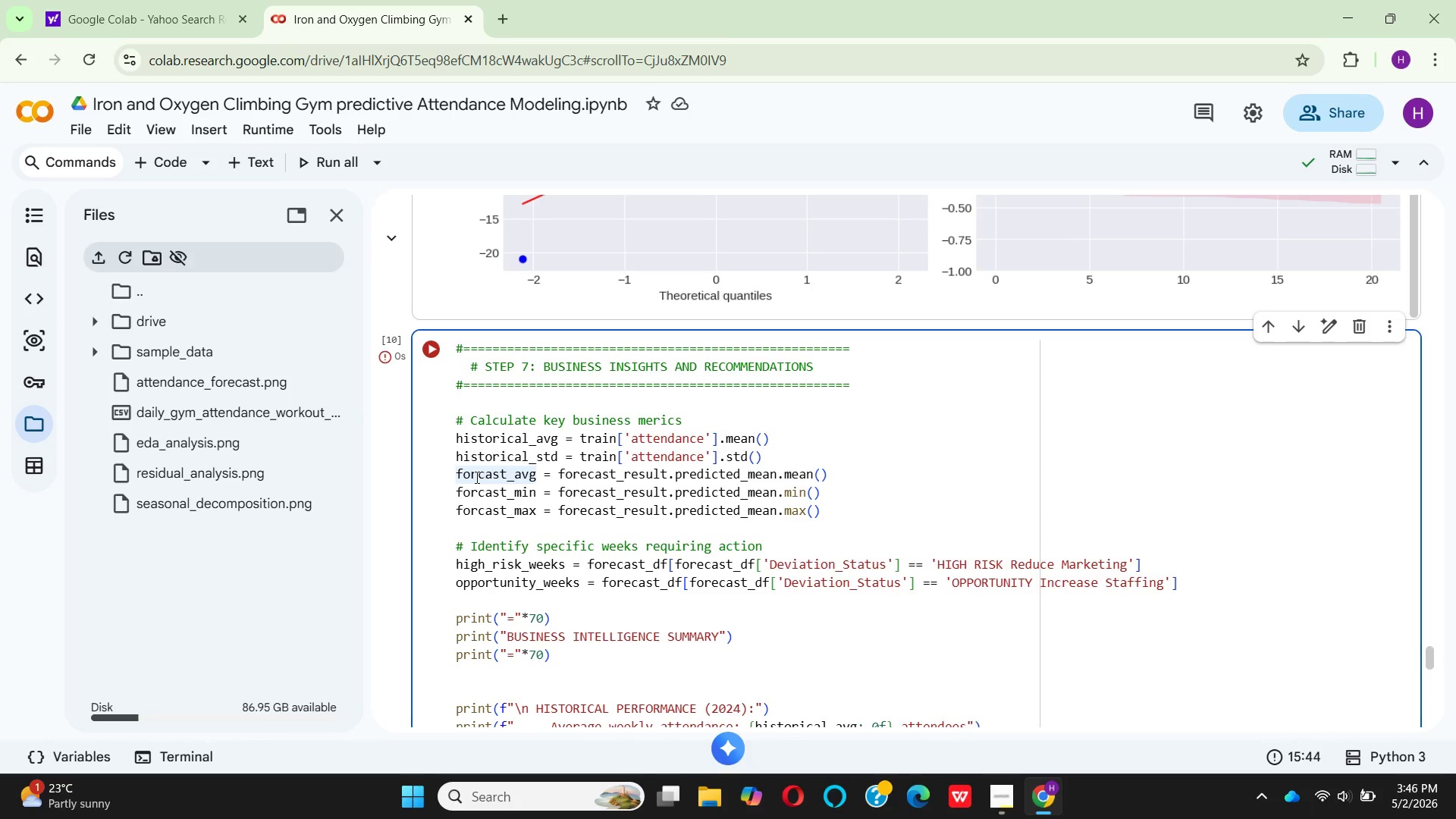 
key(E)
 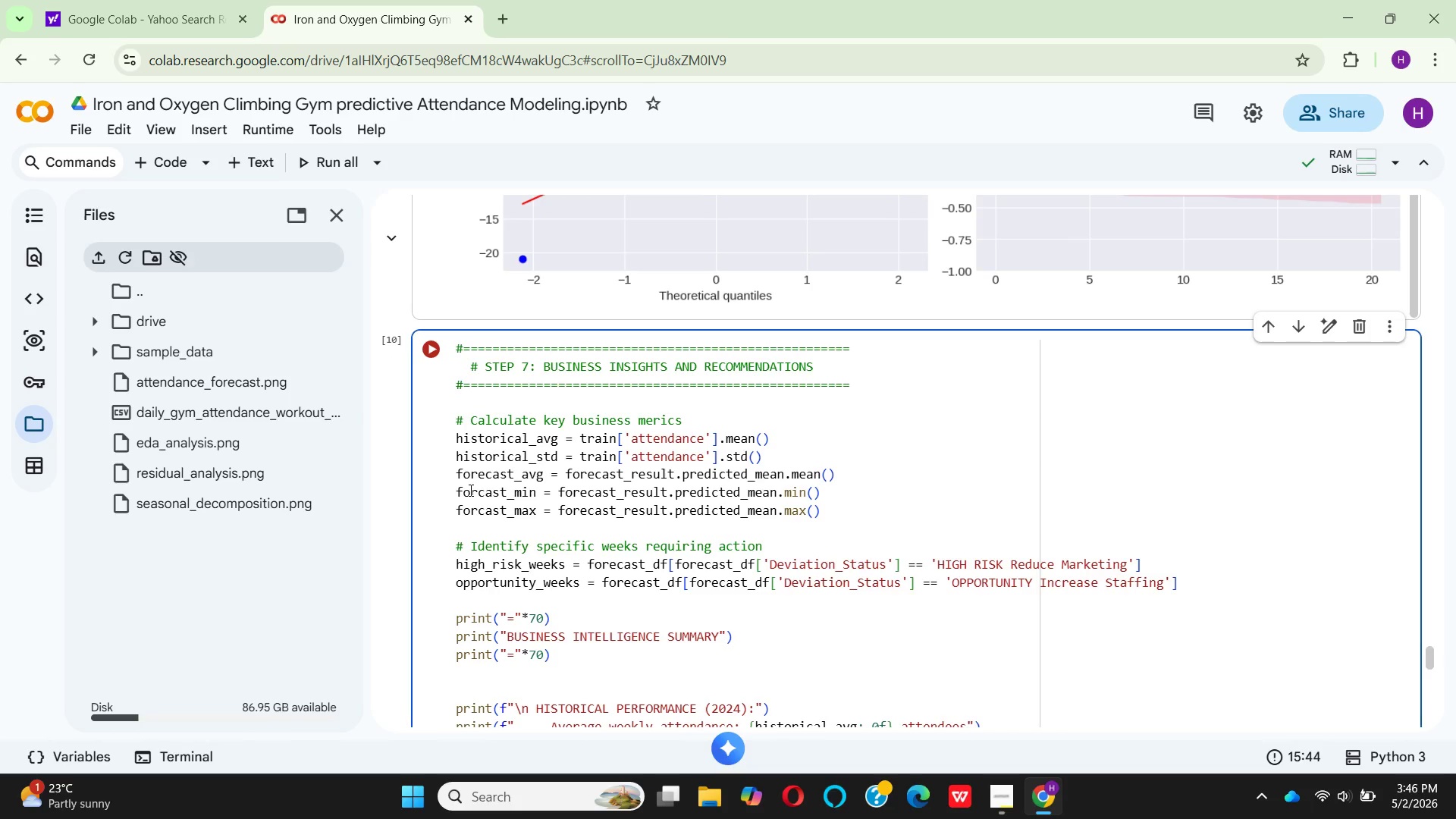 
left_click([475, 497])
 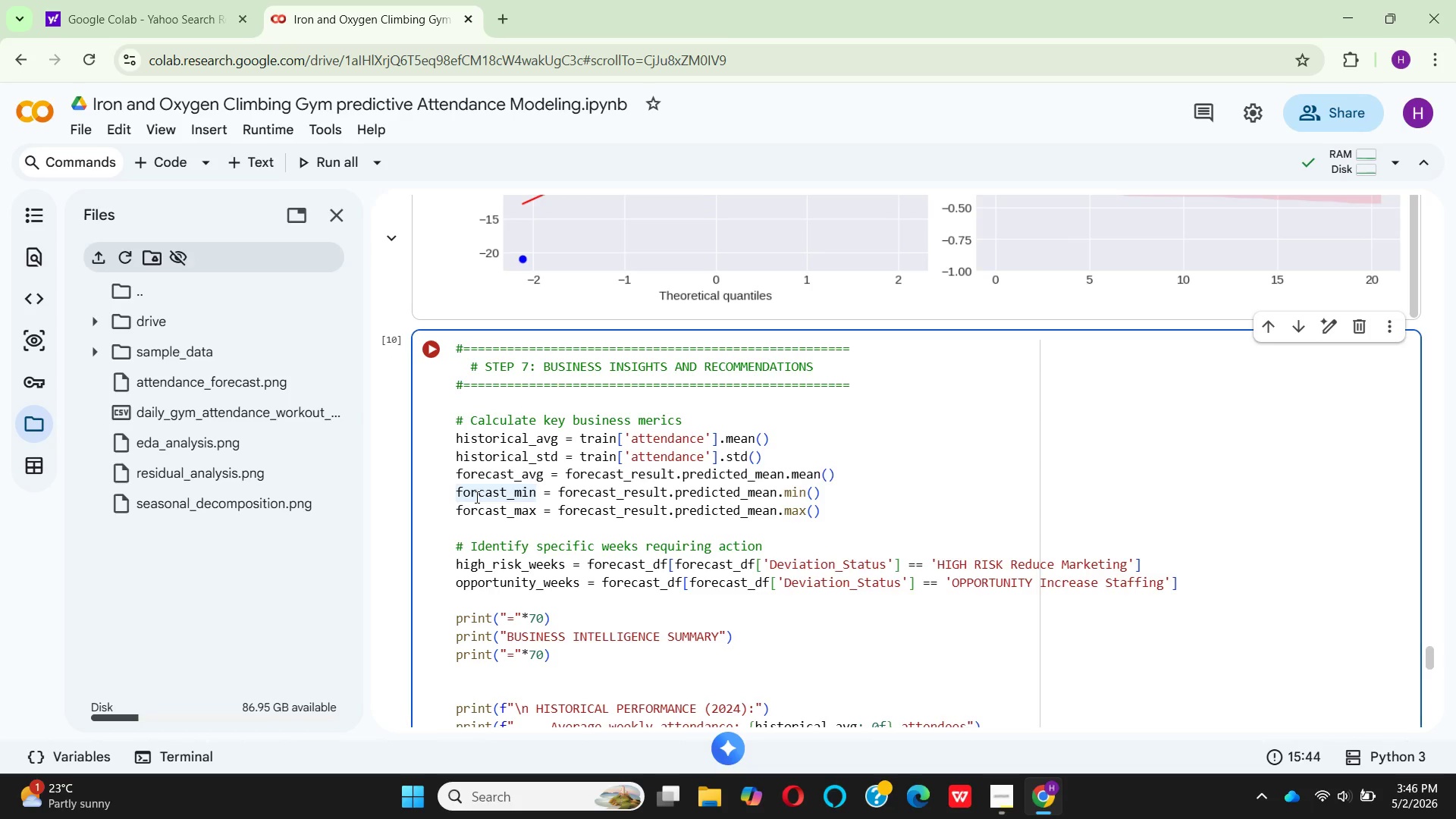 
key(E)
 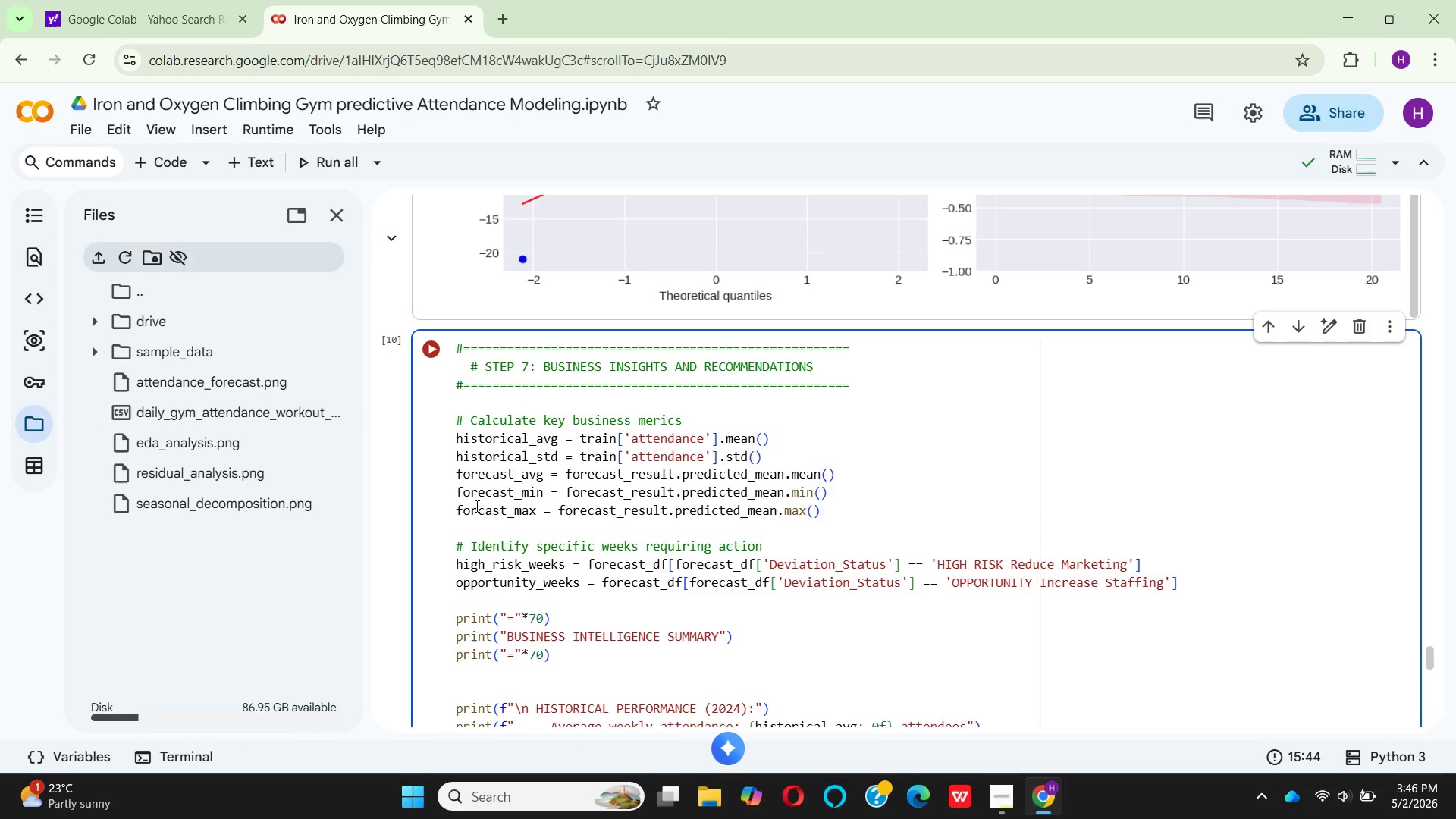 
left_click([475, 513])
 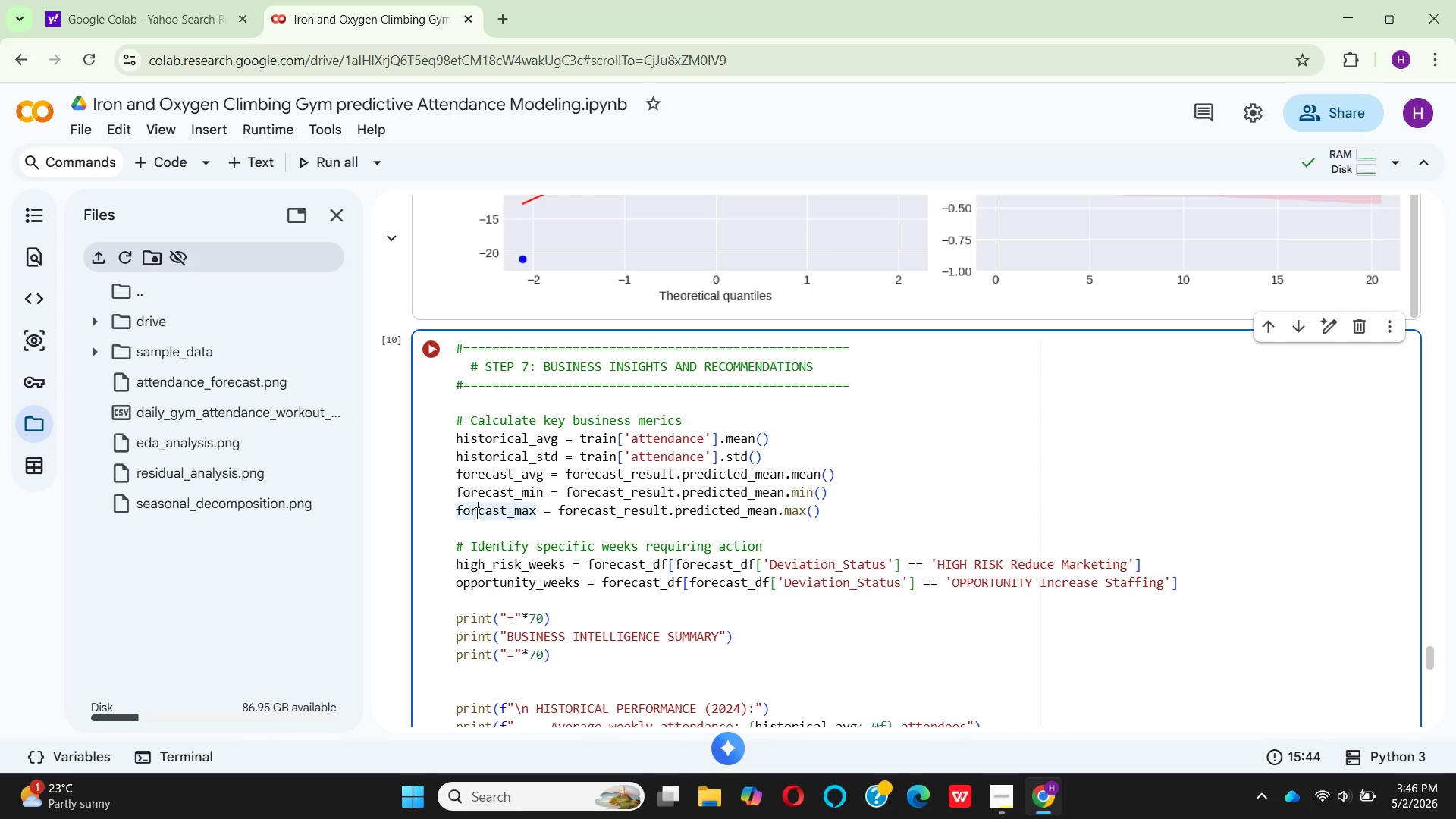 
key(E)
 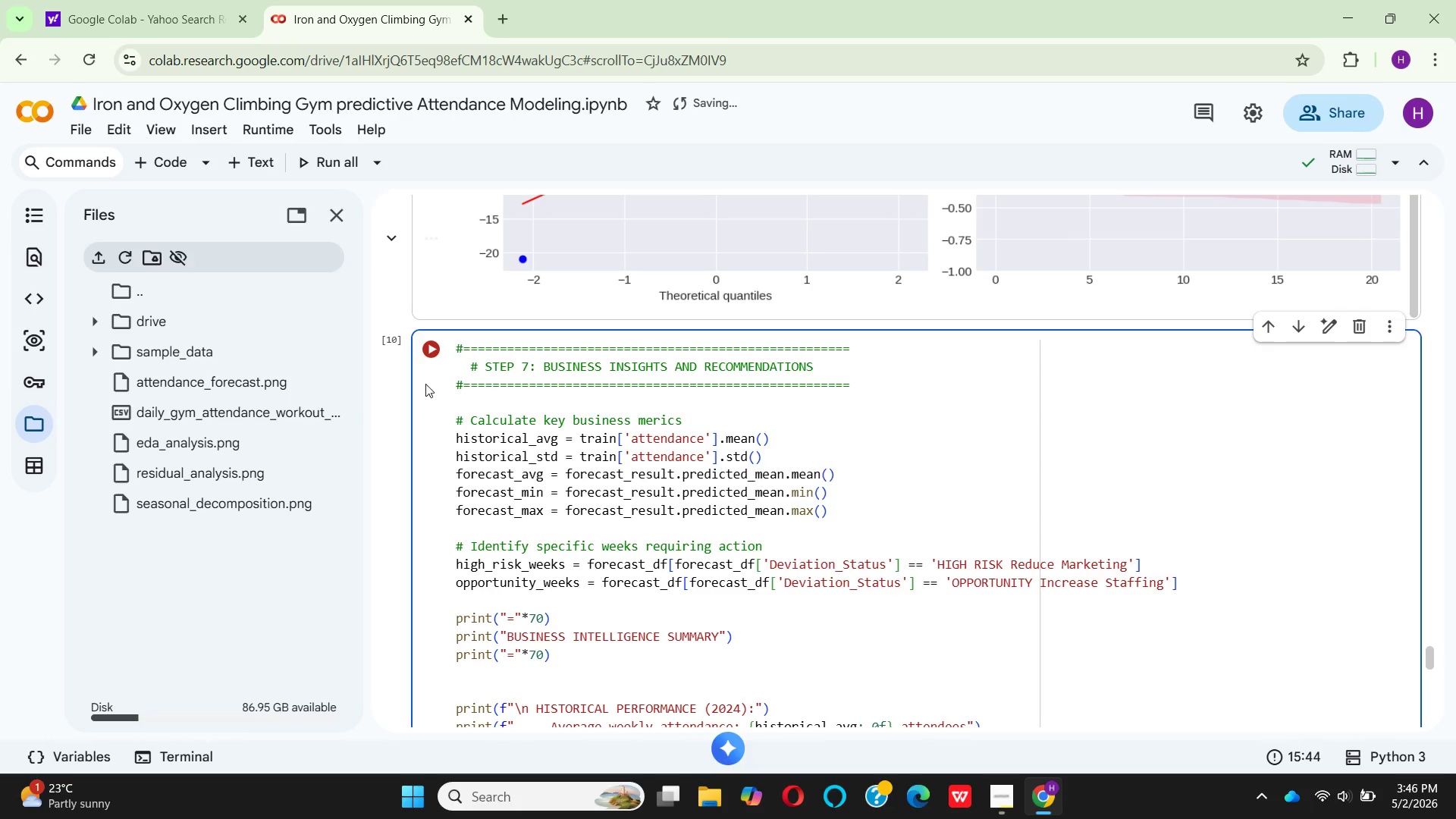 
left_click([428, 346])
 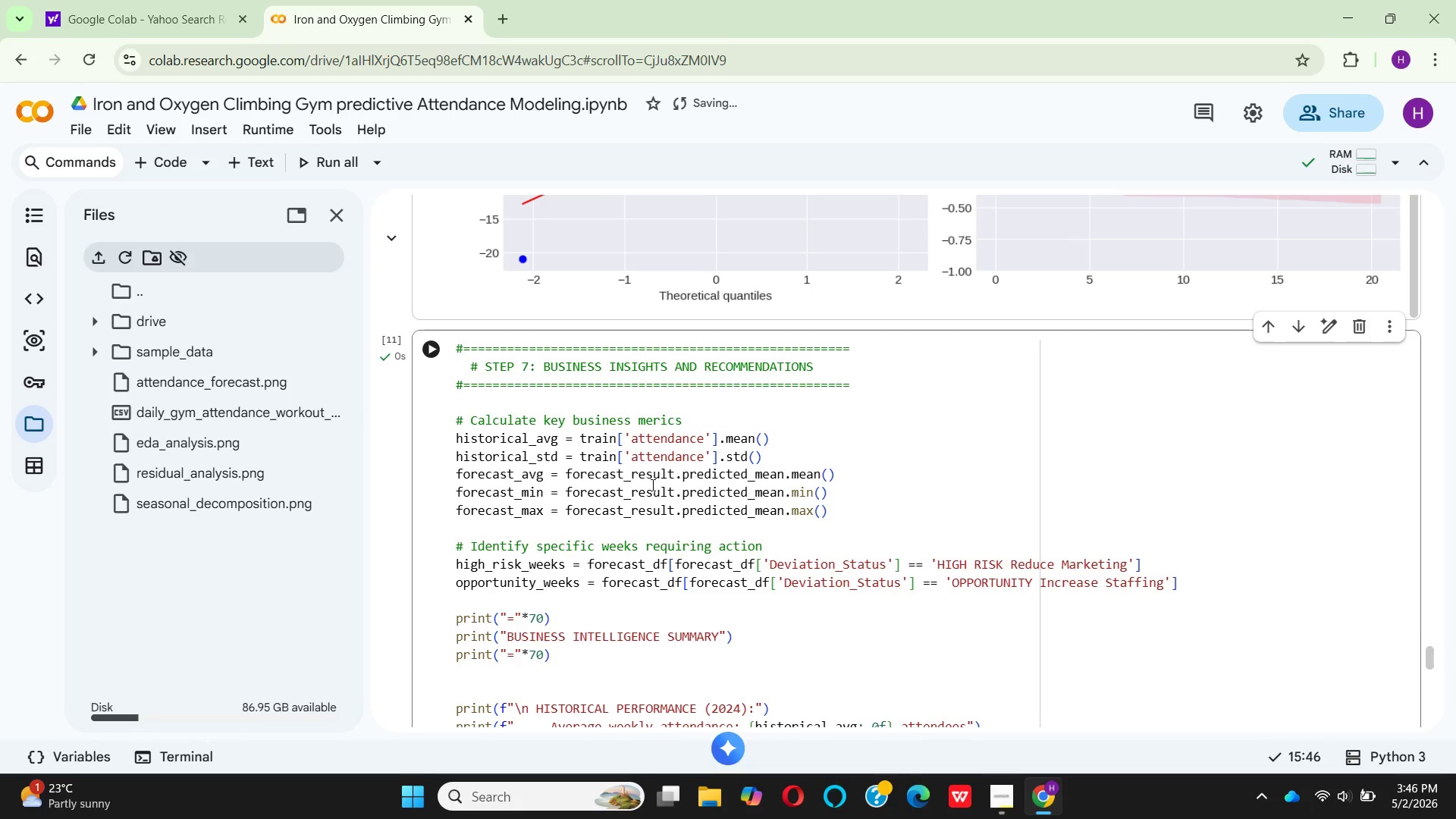 
scroll: coordinate [704, 403], scroll_direction: down, amount: 10.0
 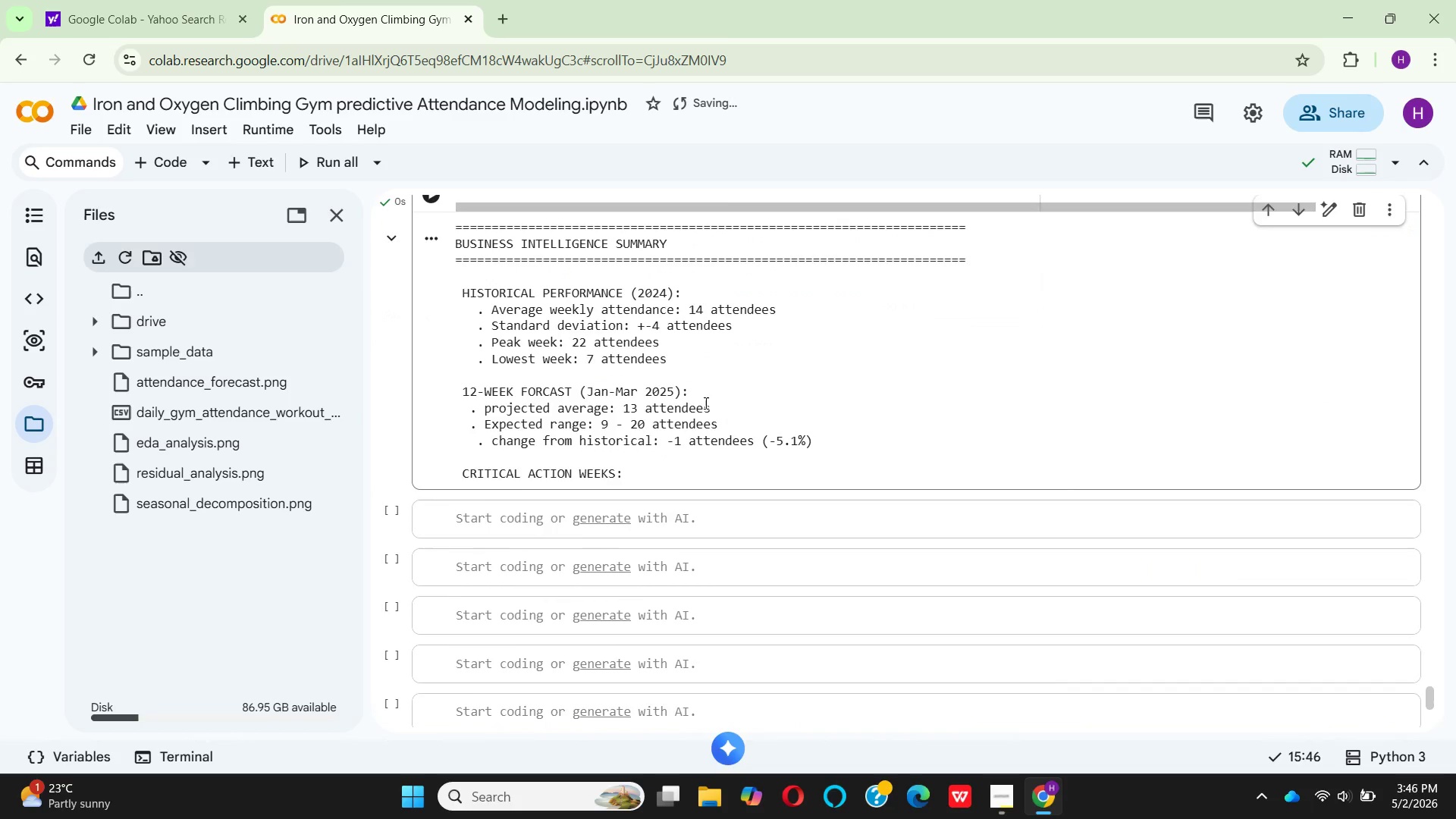 
scroll: coordinate [645, 423], scroll_direction: up, amount: 24.0
 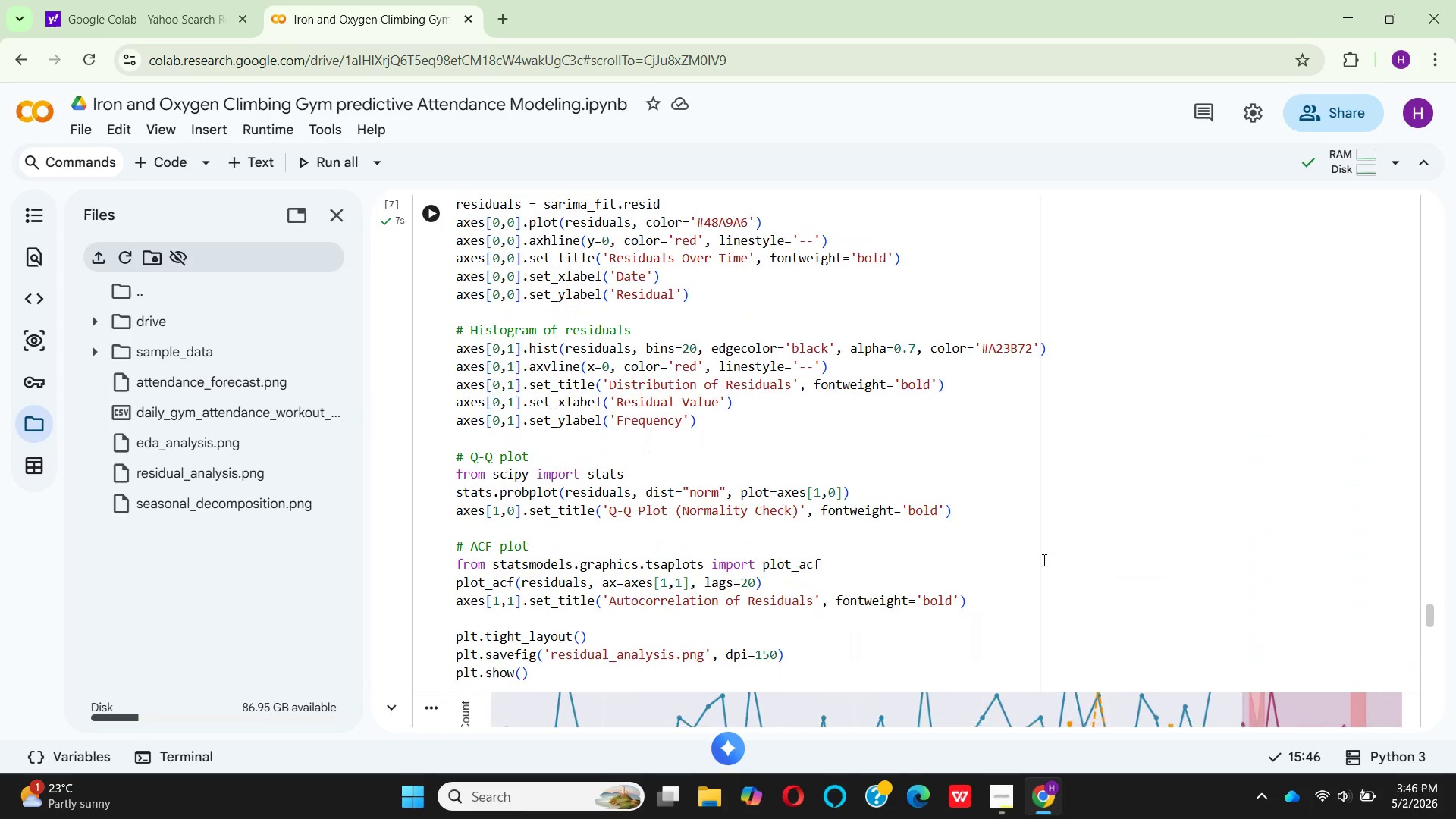 
scroll: coordinate [1043, 550], scroll_direction: down, amount: 7.0
 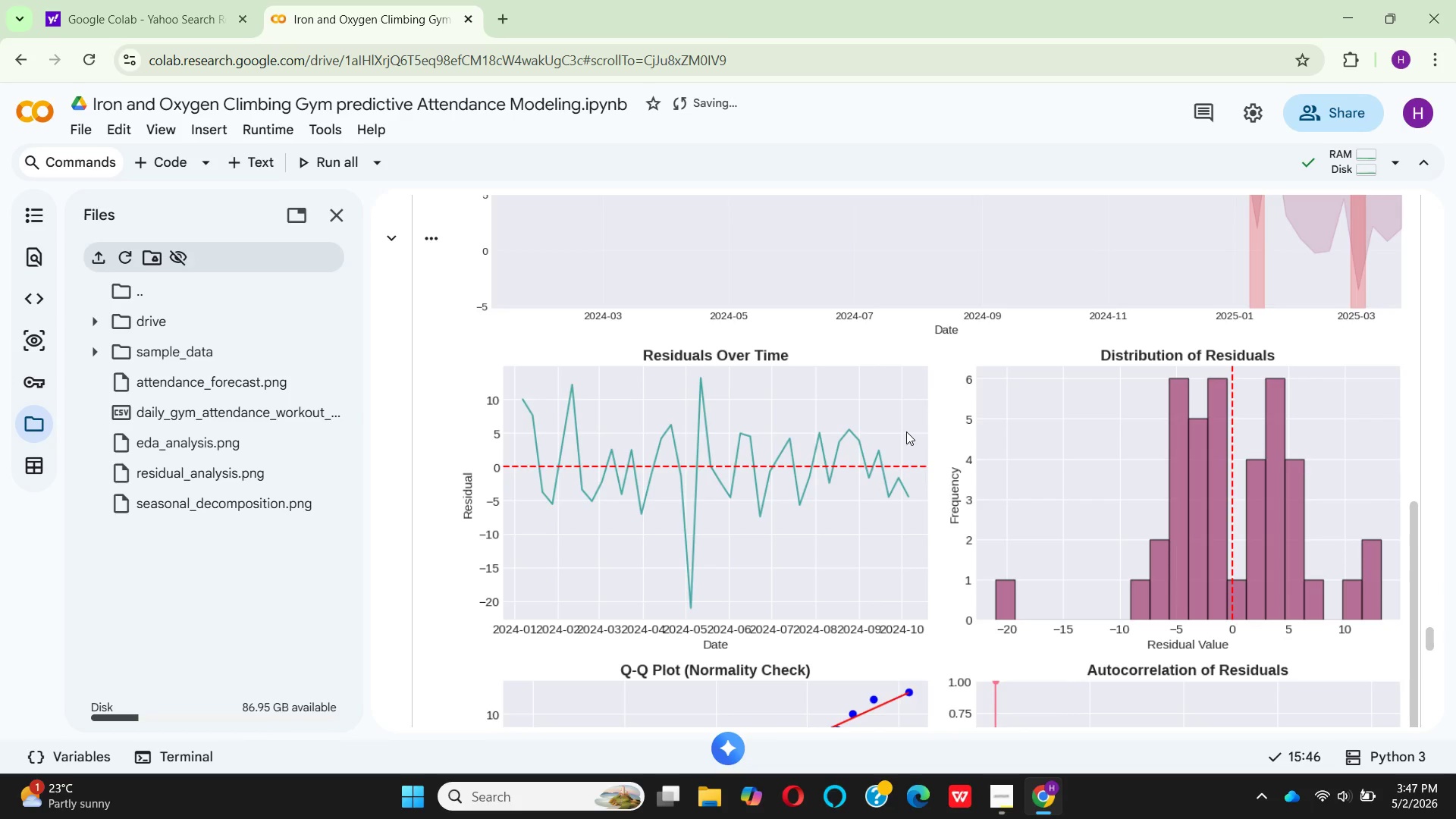 
wait(28.49)
 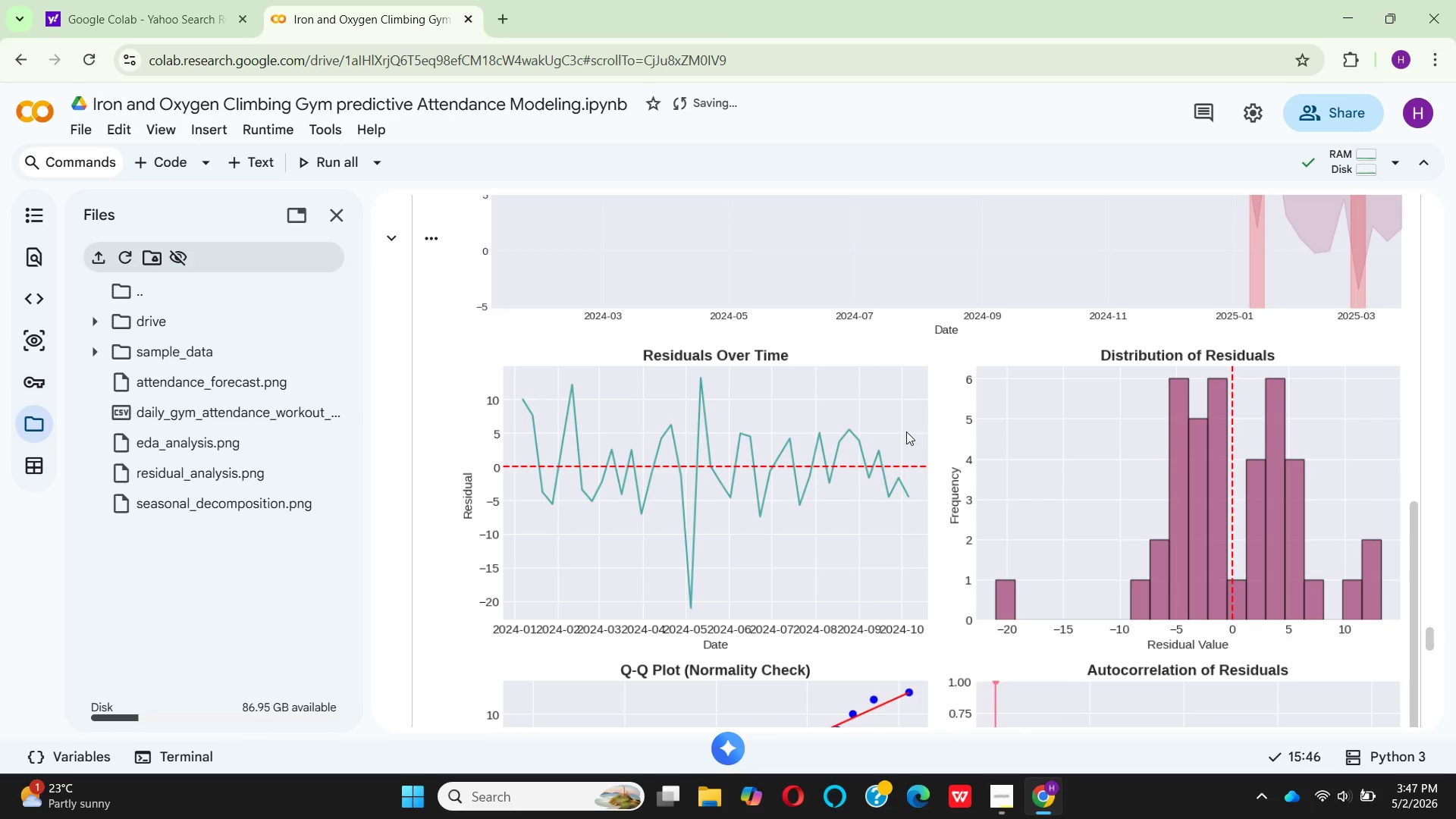 
scroll: coordinate [941, 494], scroll_direction: up, amount: 5.0
 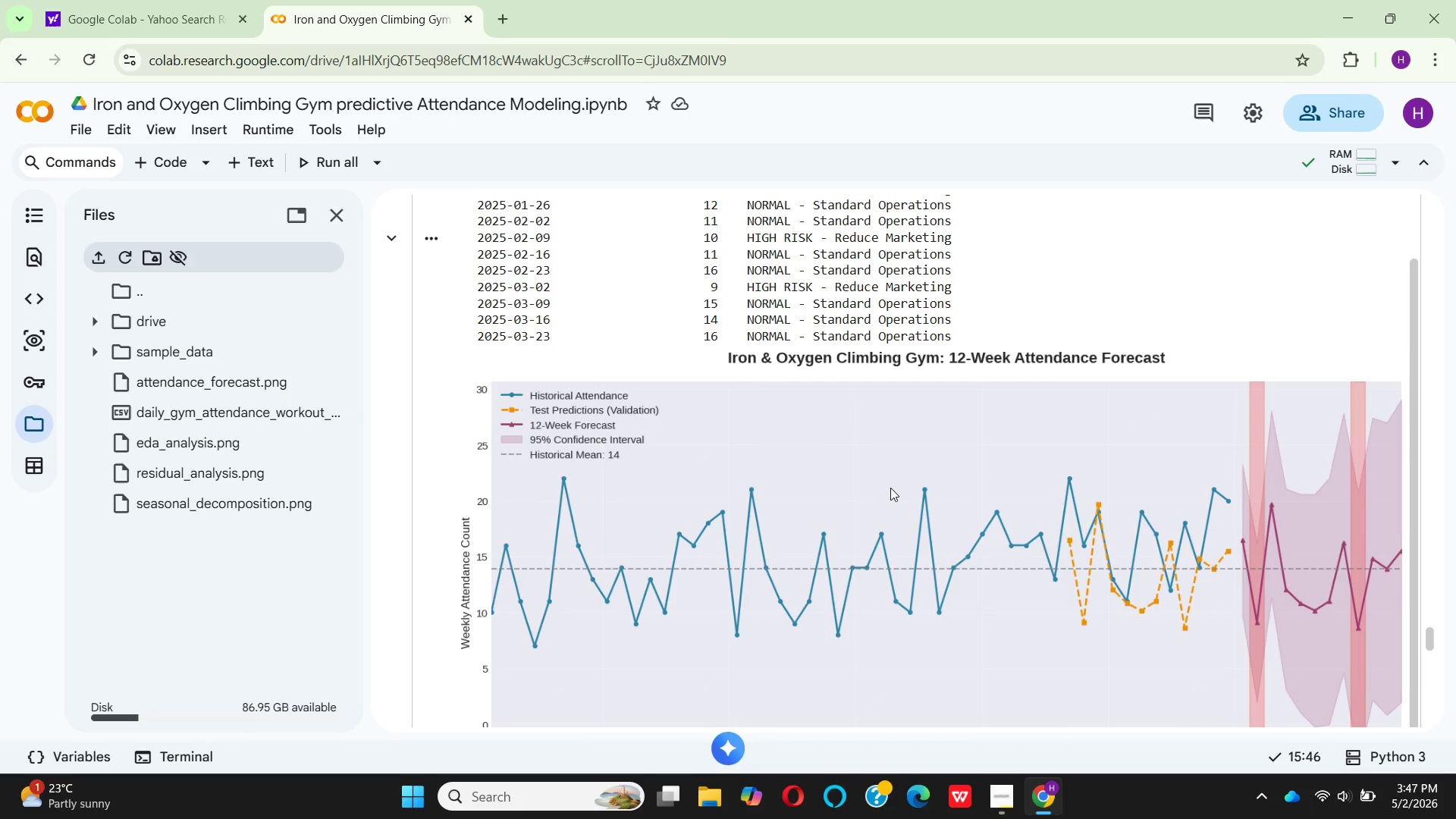 
scroll: coordinate [855, 591], scroll_direction: down, amount: 8.0
 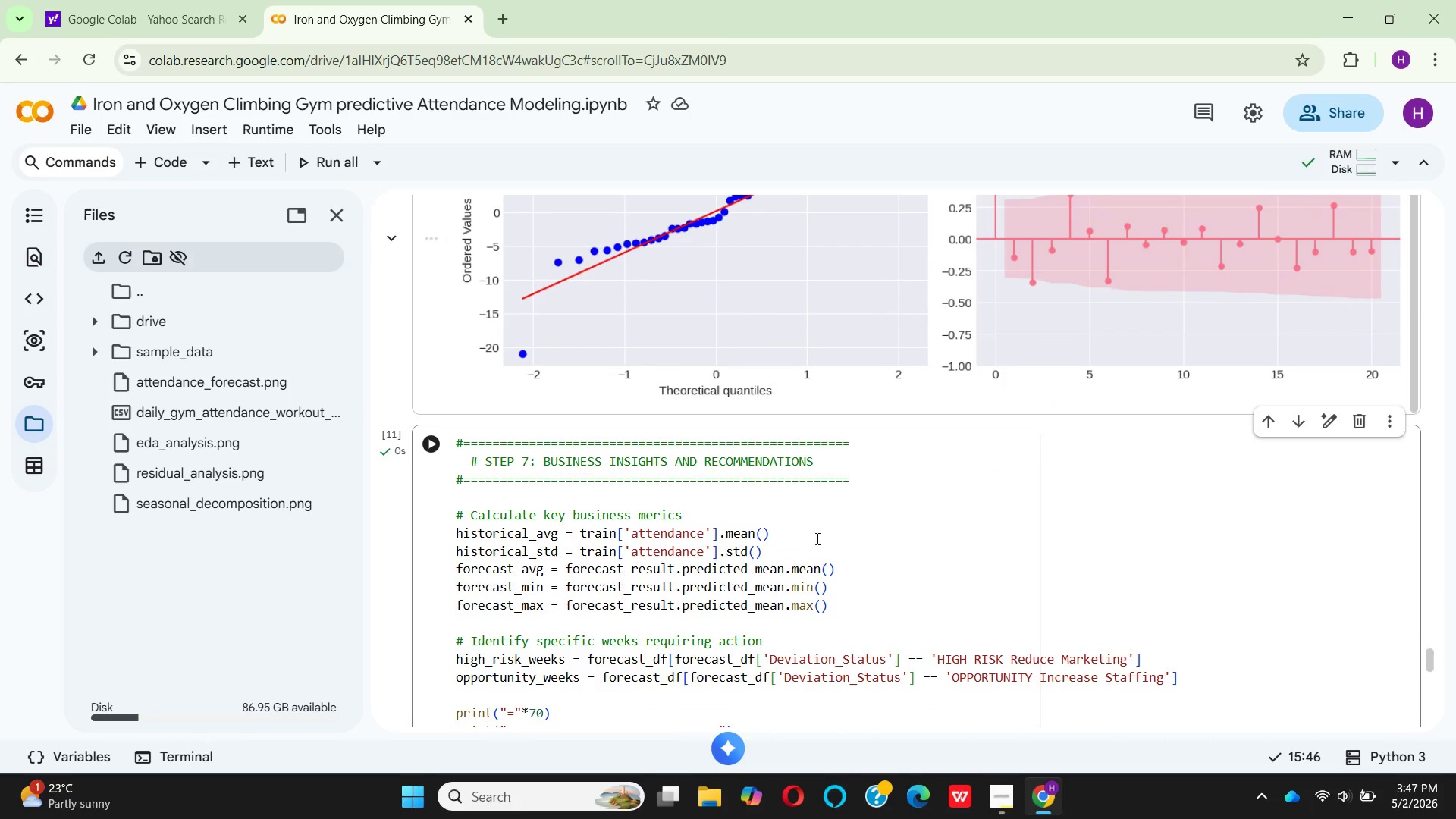 
scroll: coordinate [739, 653], scroll_direction: up, amount: 84.0
 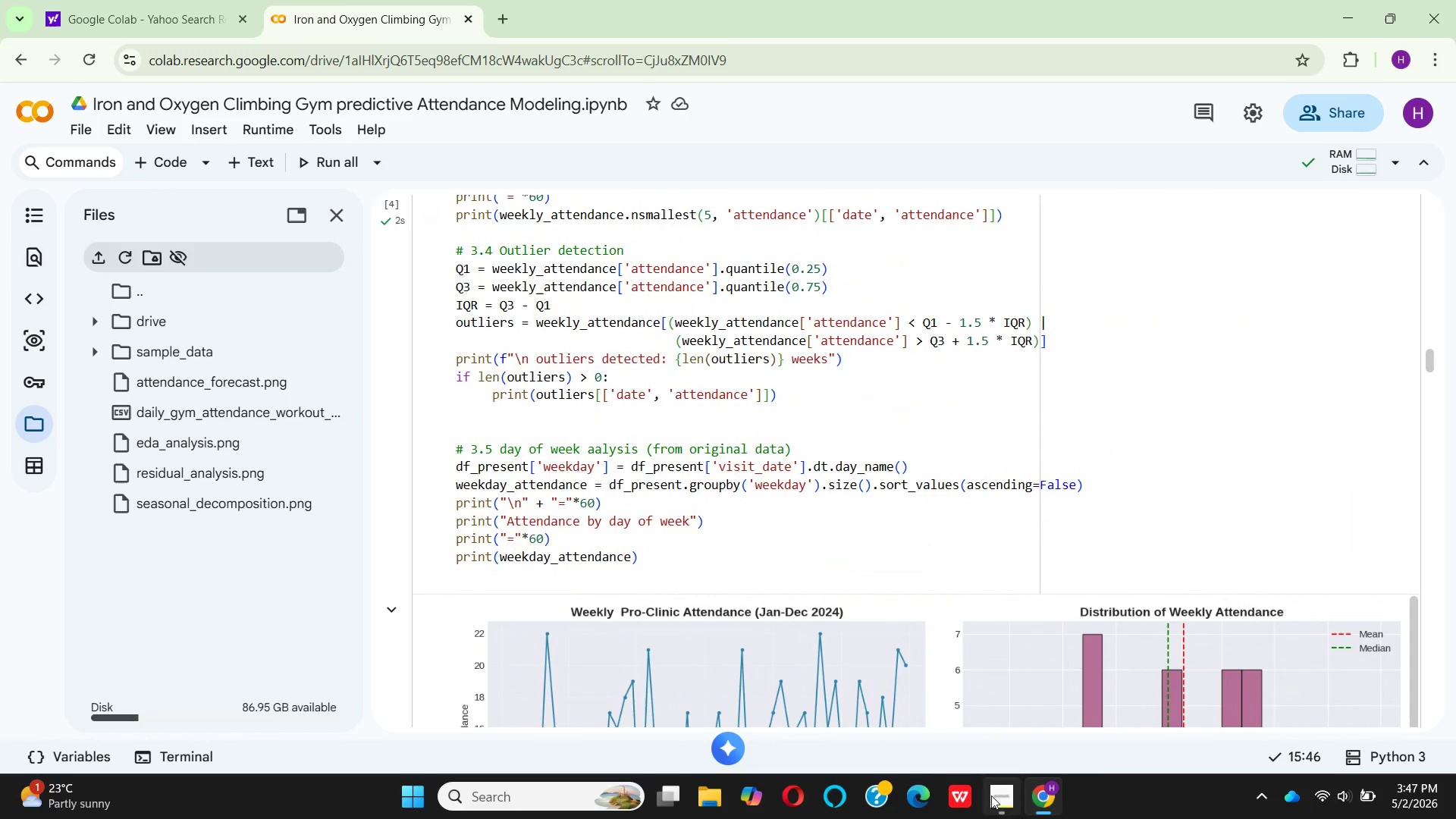 
left_click([988, 792])